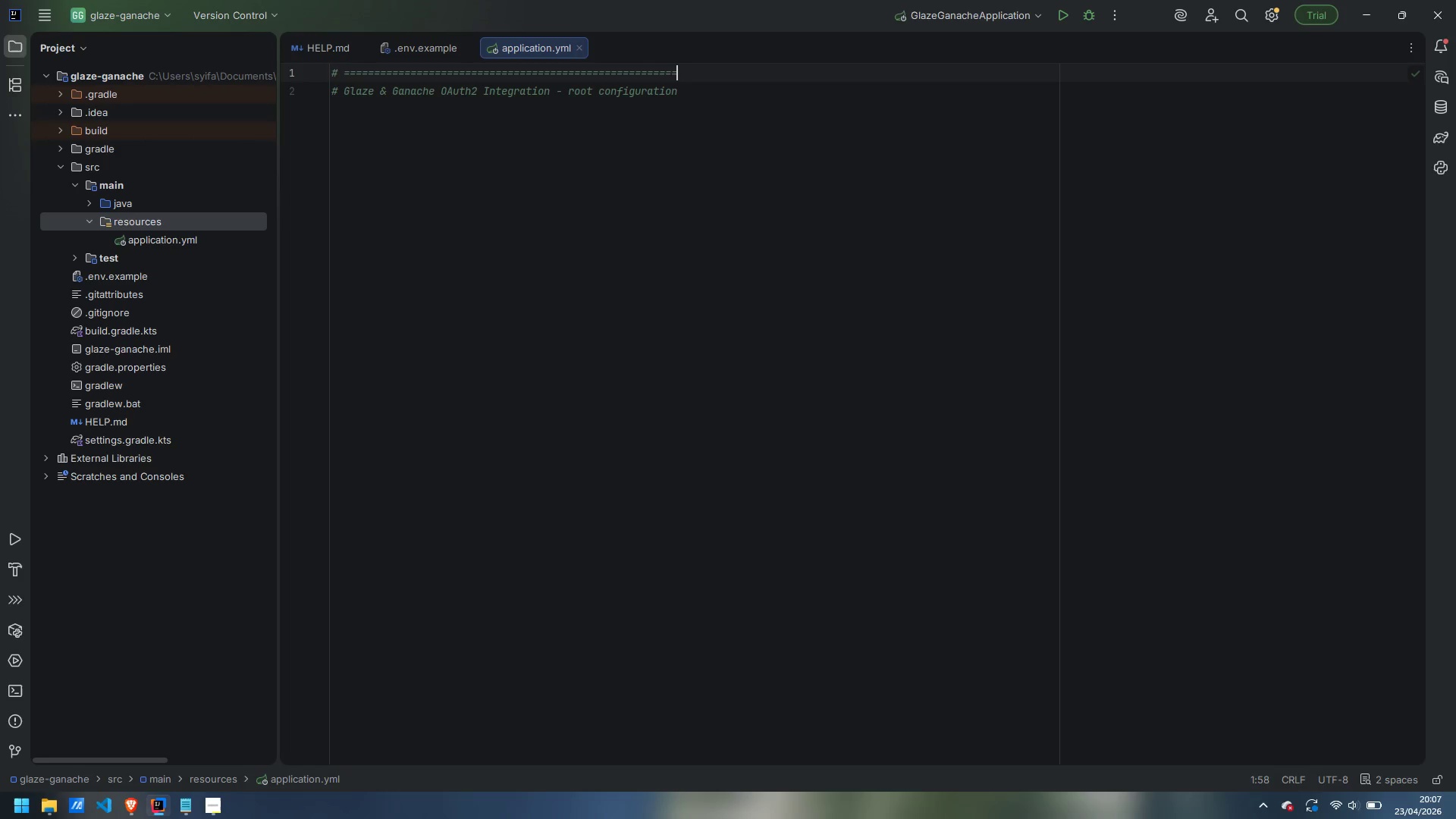 
key(Equal)
 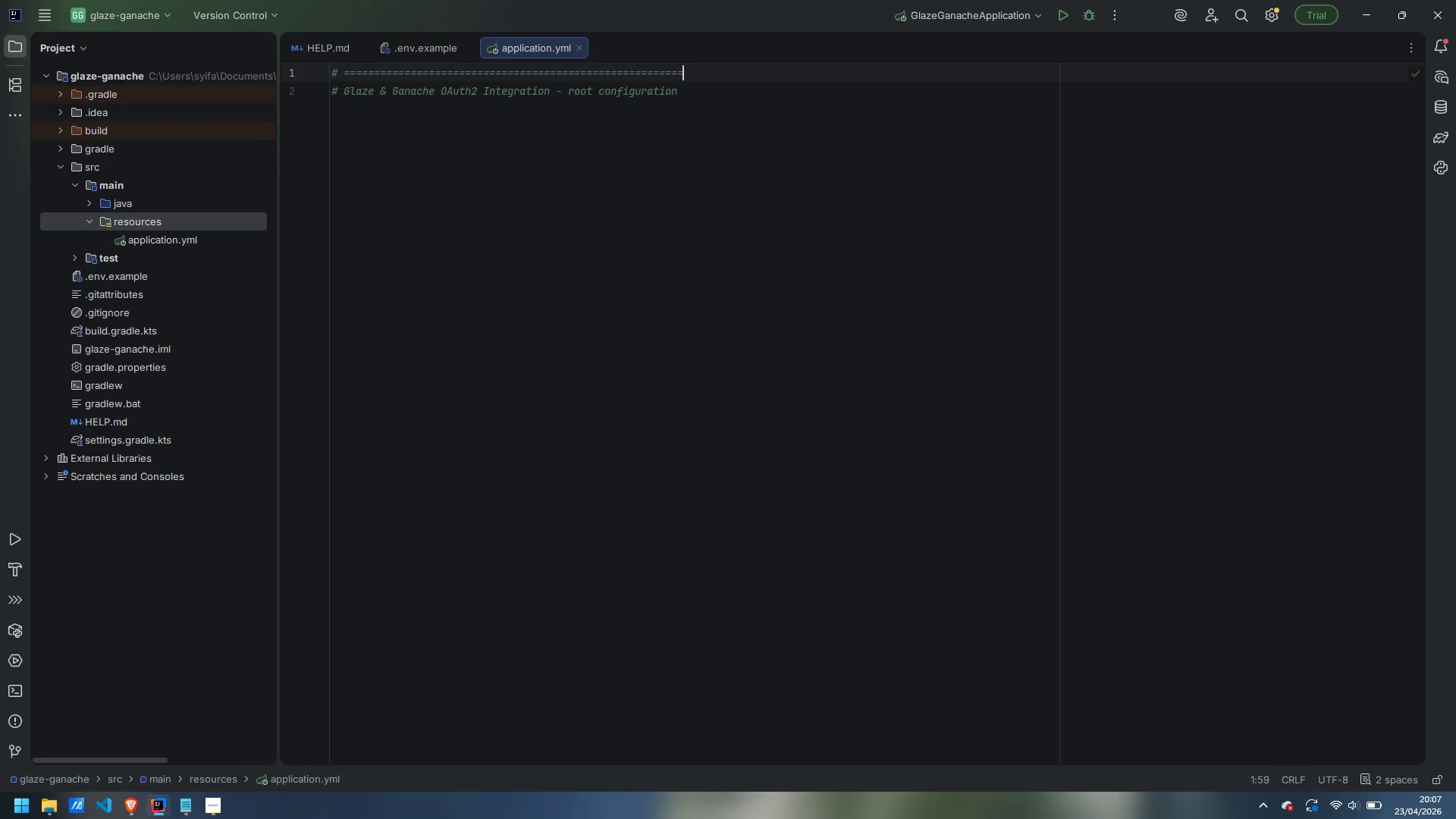 
key(Equal)
 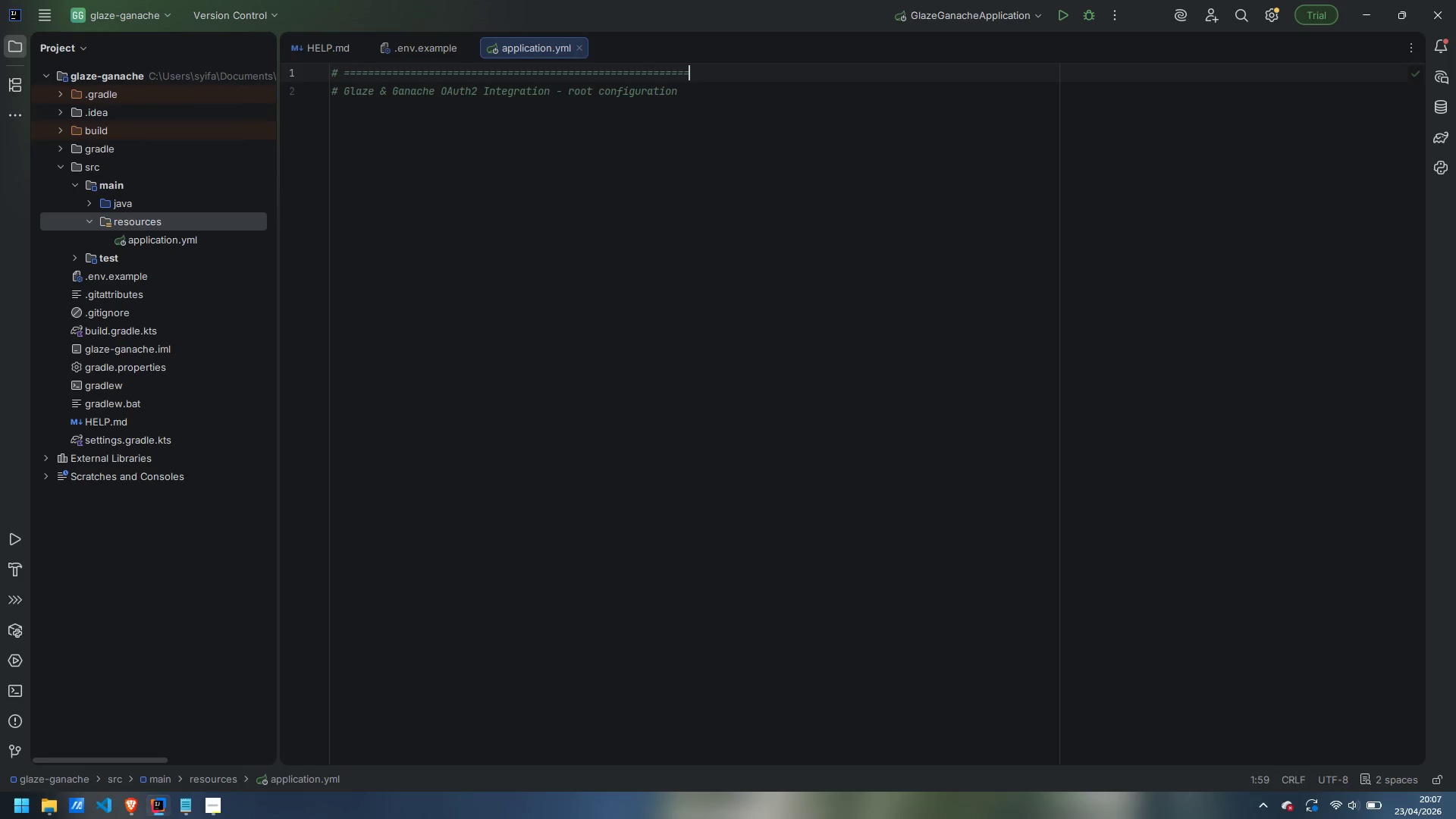 
key(Equal)
 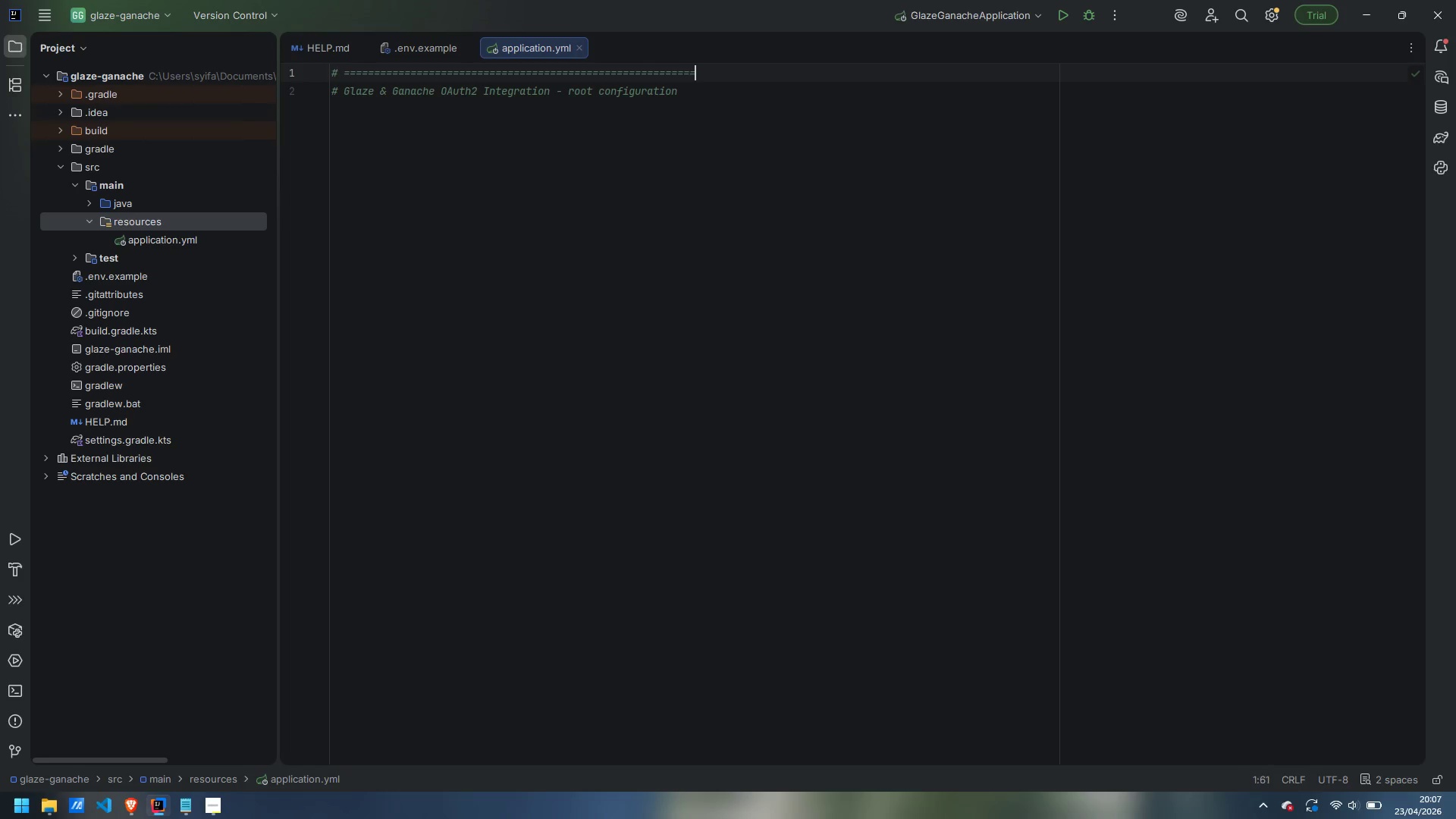 
key(Equal)
 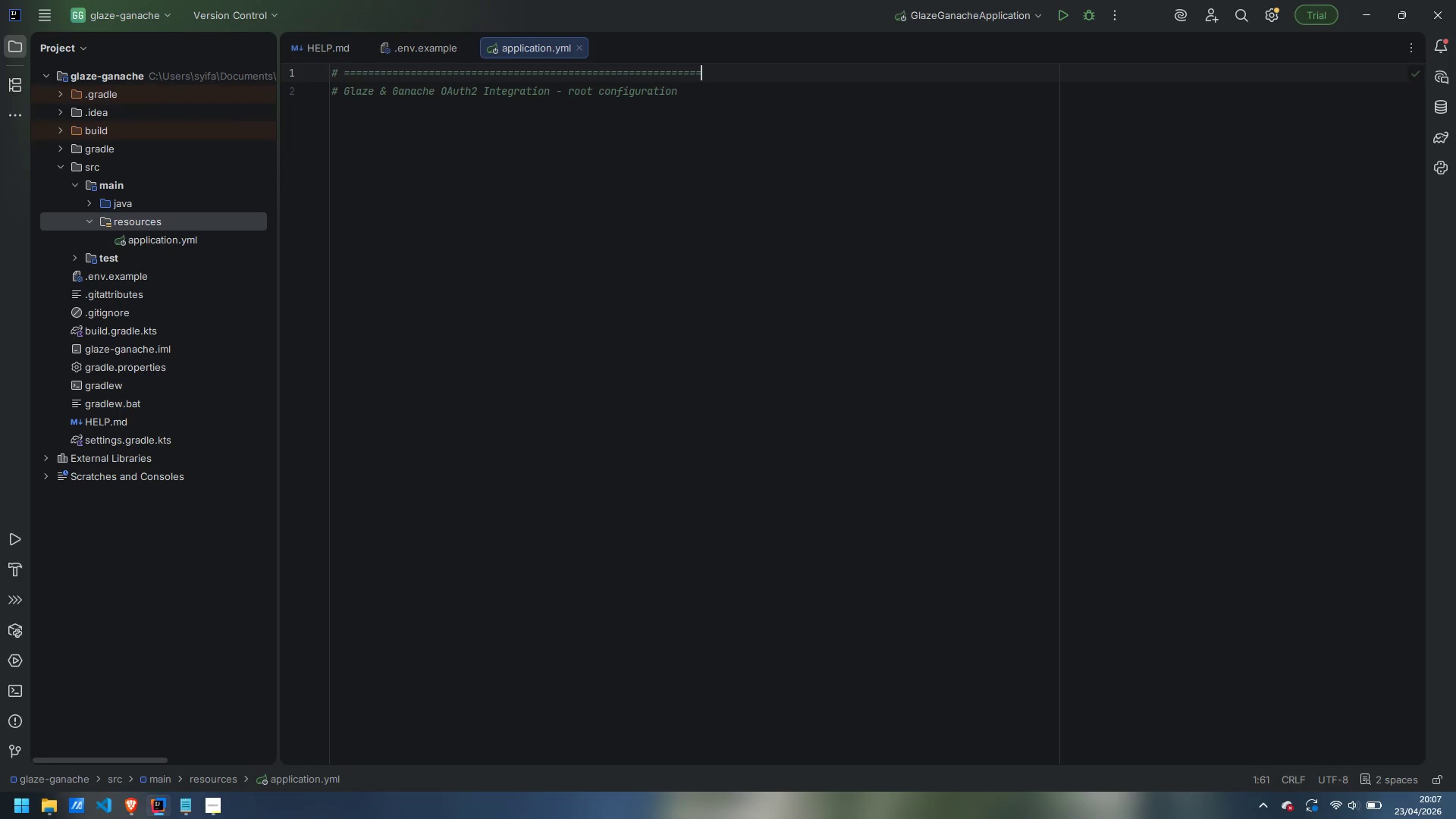 
key(Equal)
 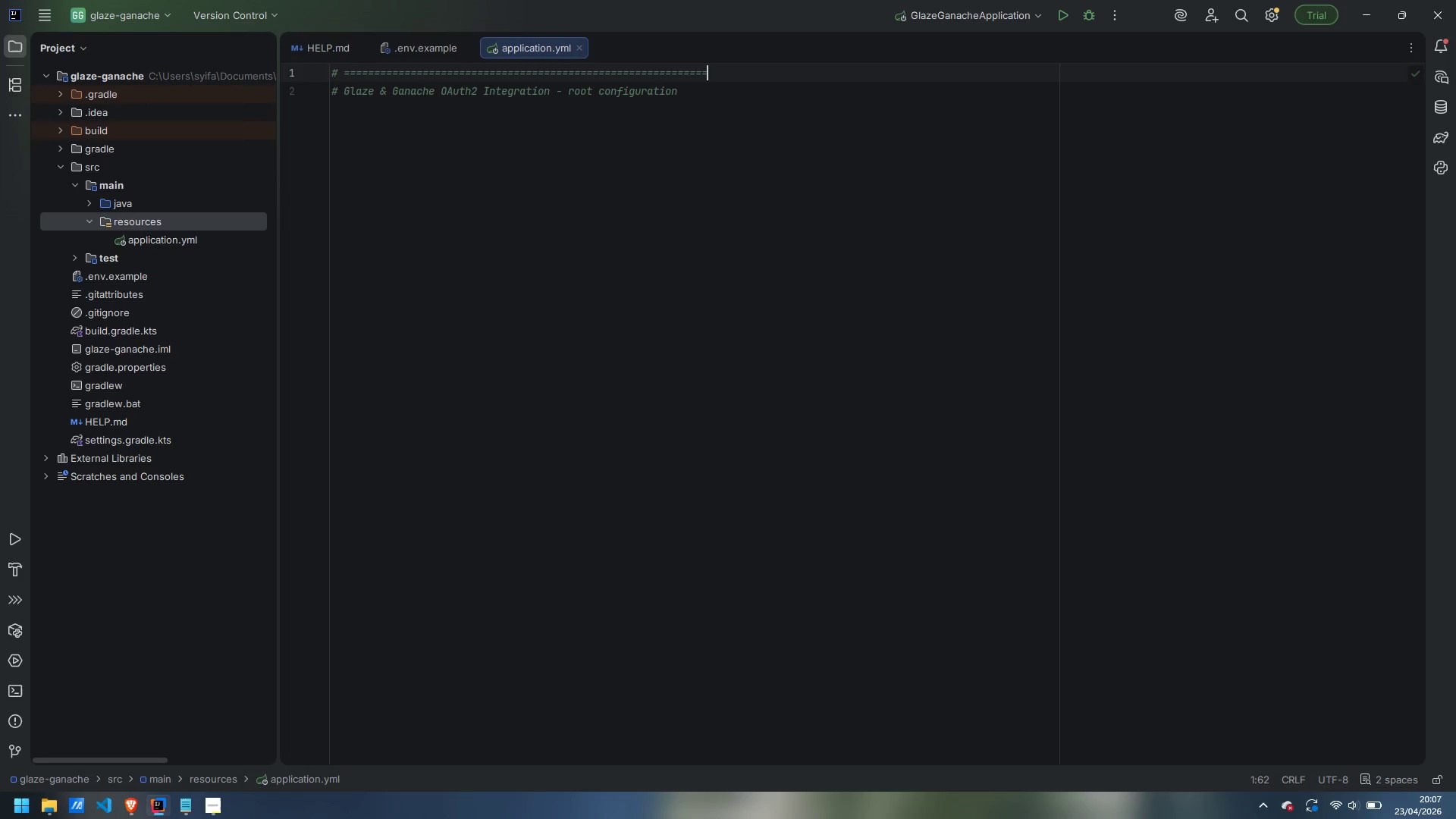 
key(Equal)
 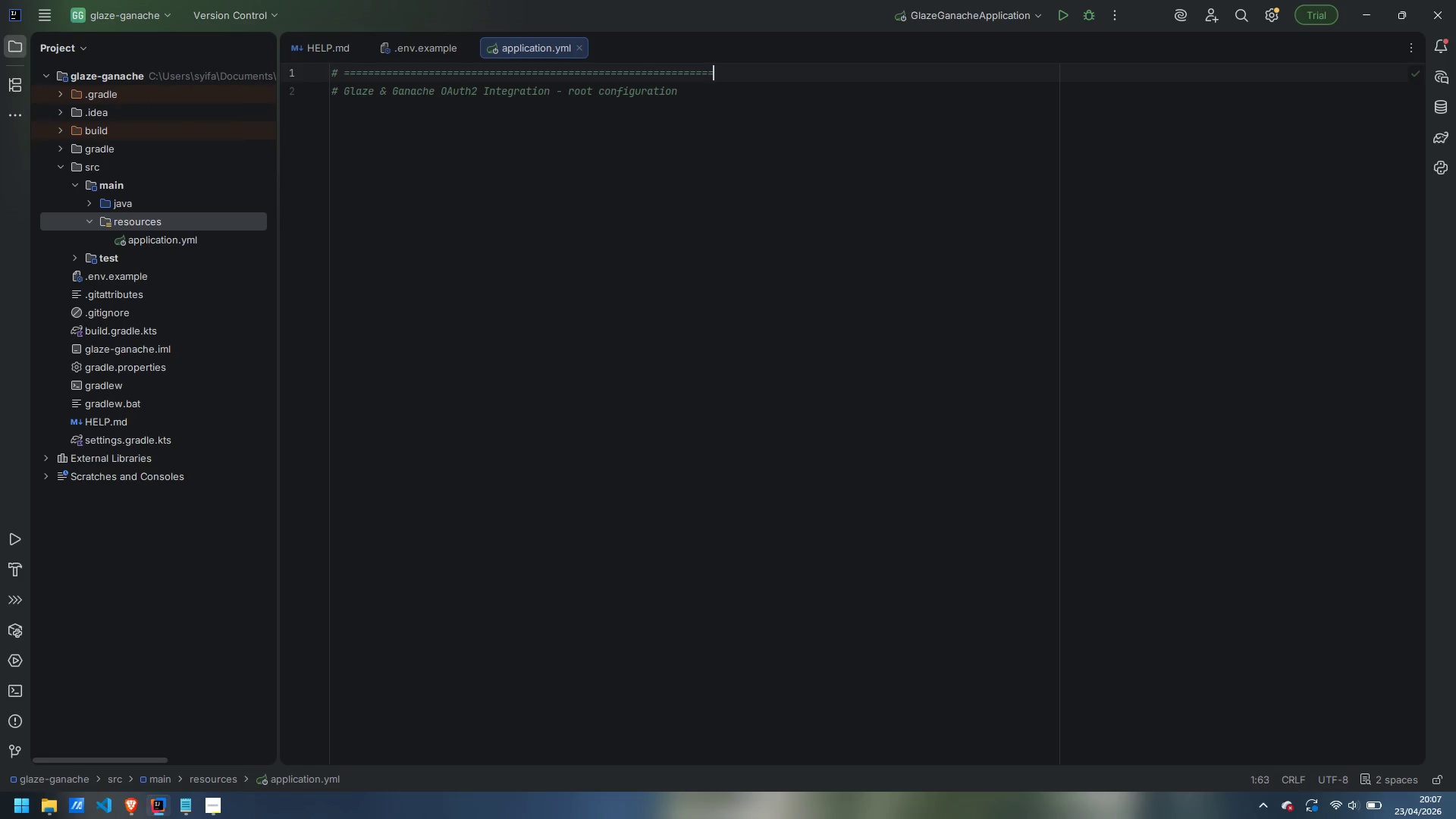 
key(Equal)
 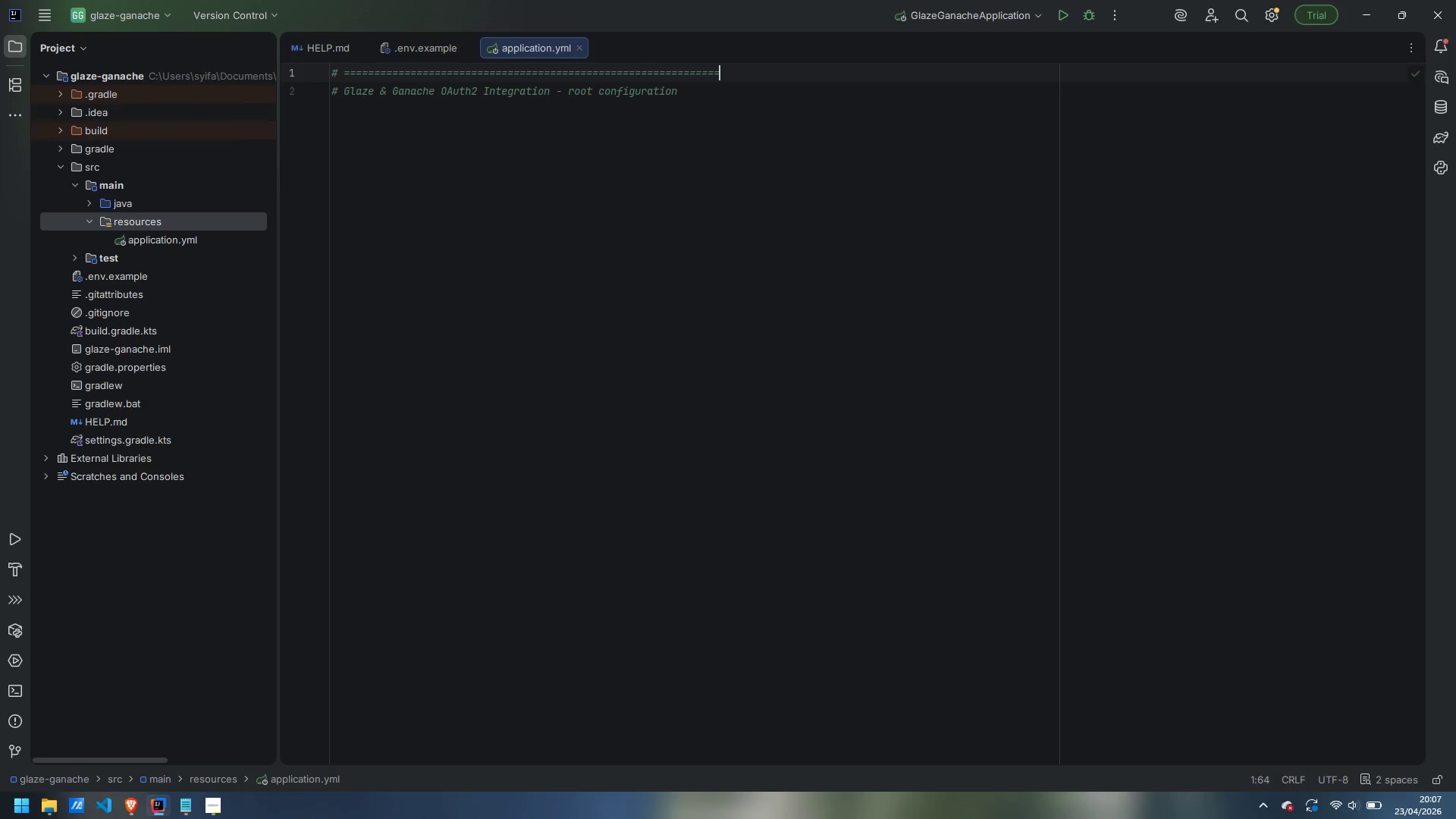 
key(Equal)
 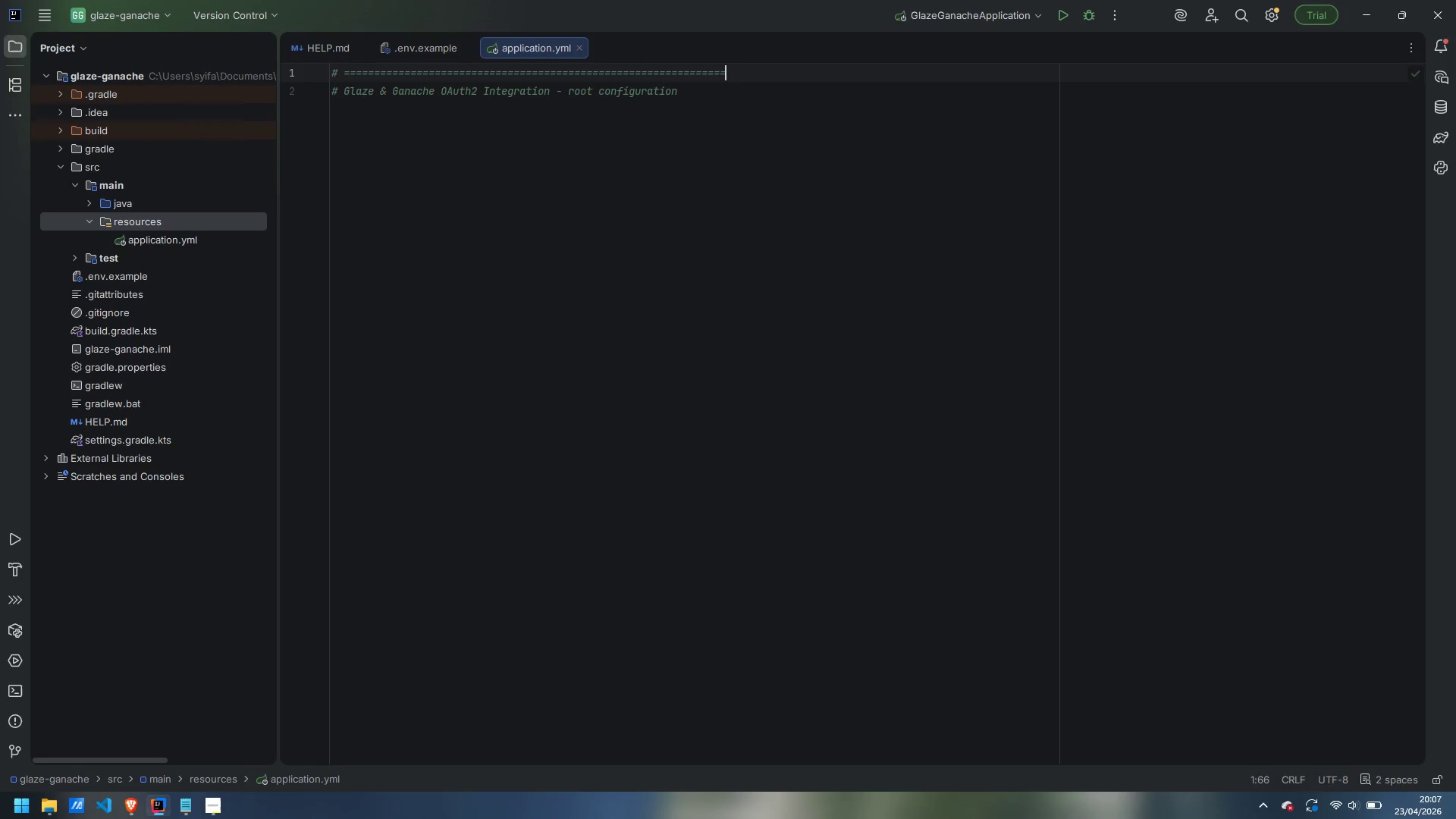 
key(Equal)
 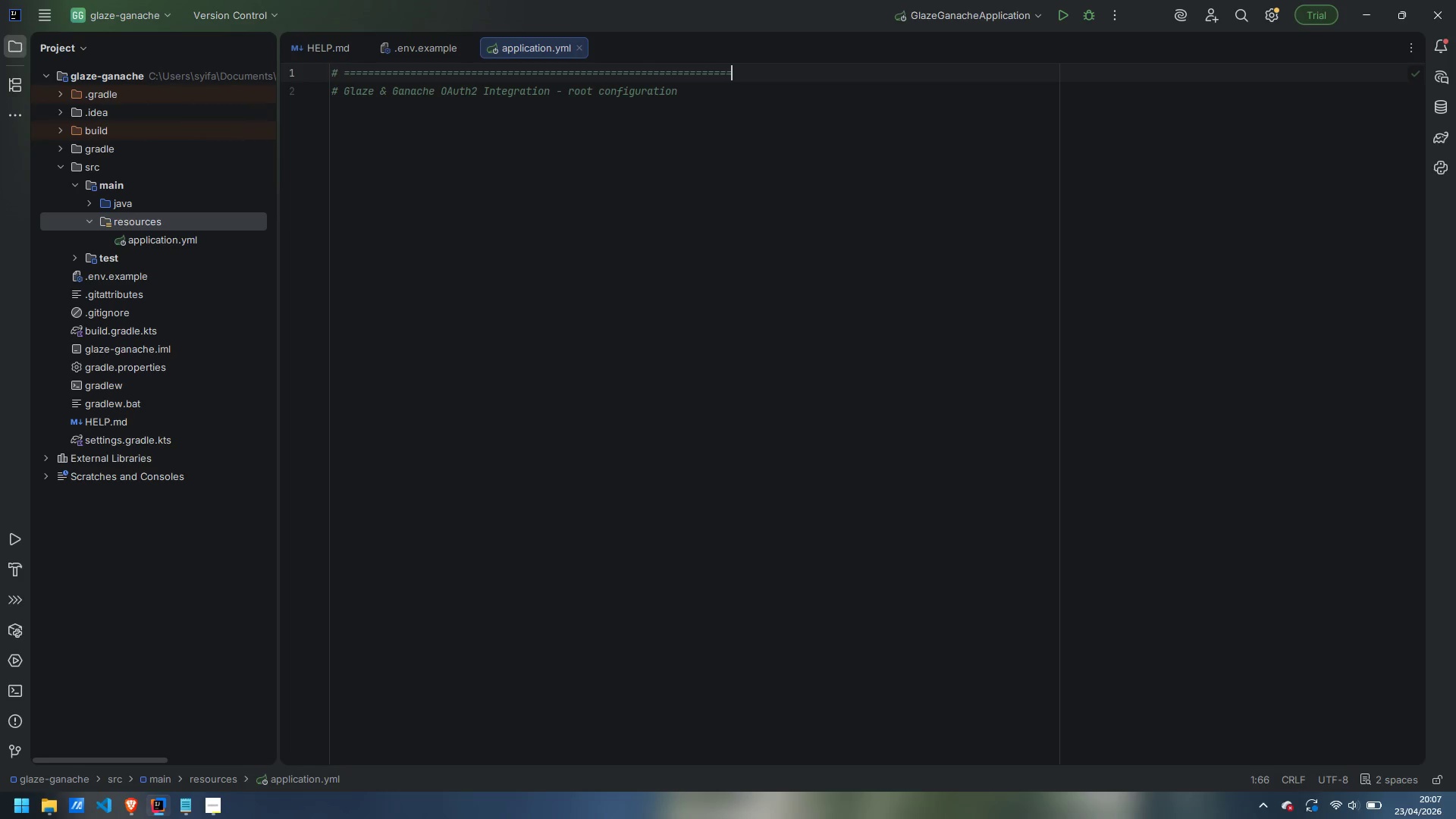 
key(Equal)
 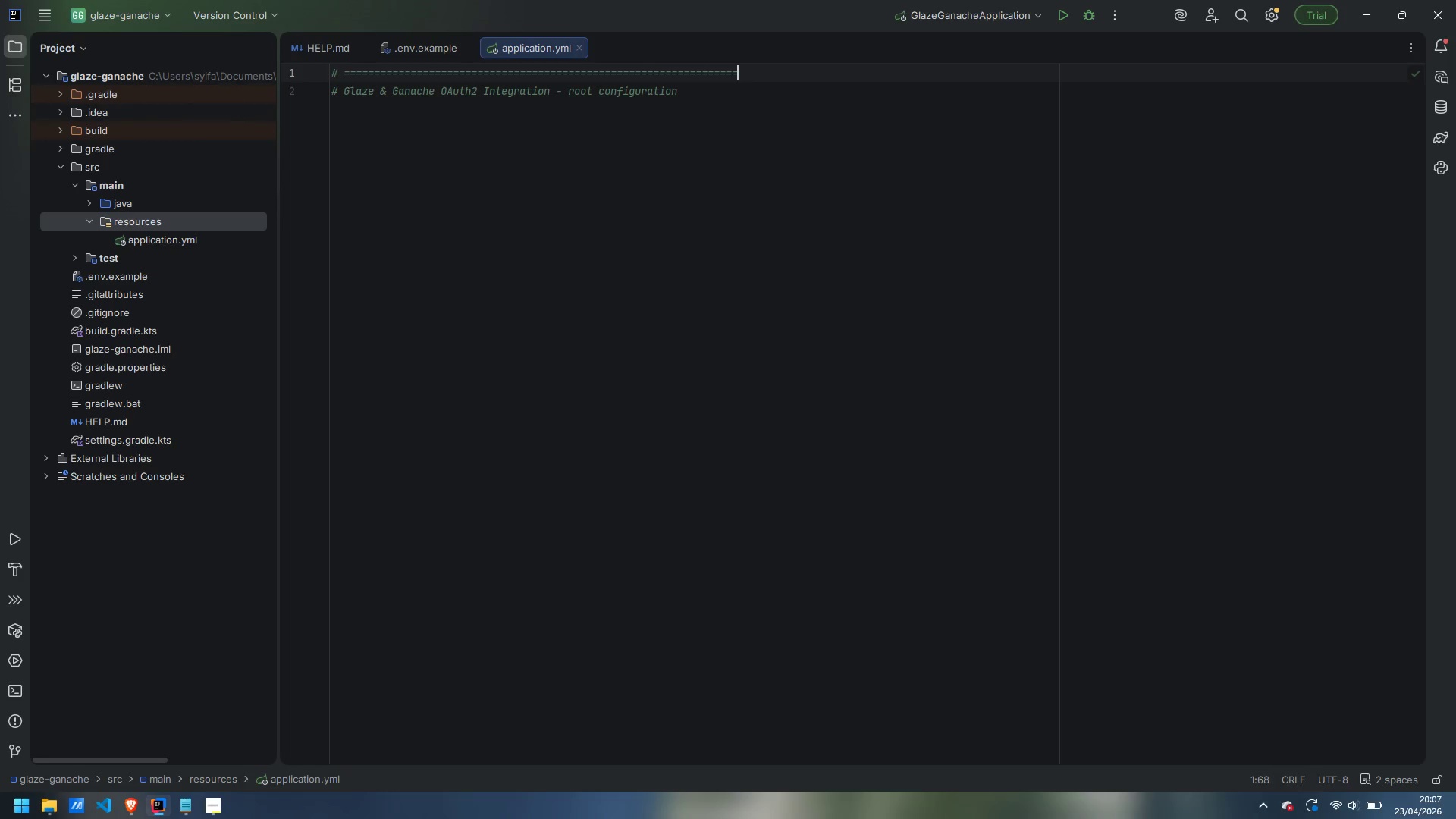 
key(Equal)
 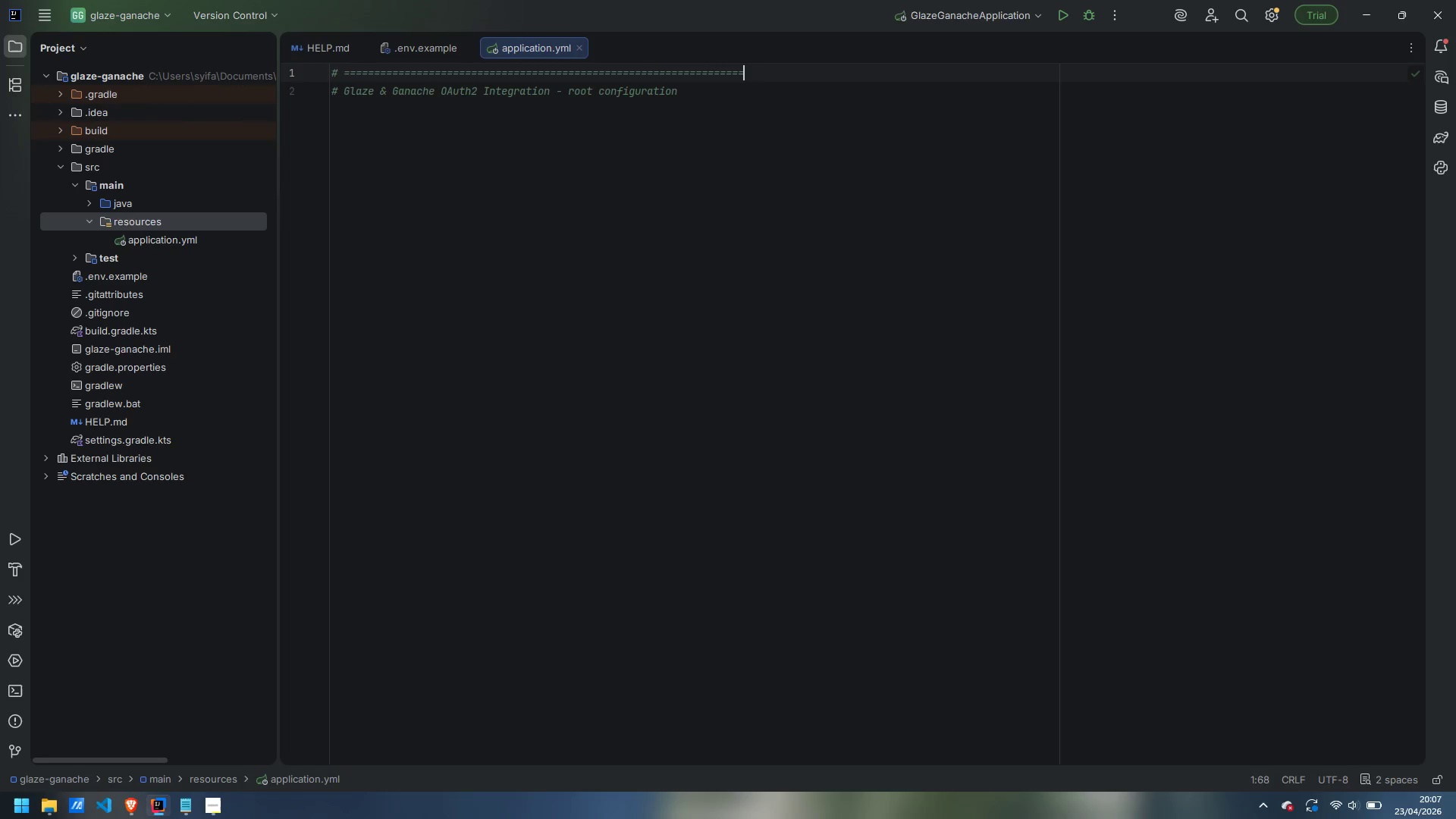 
key(Equal)
 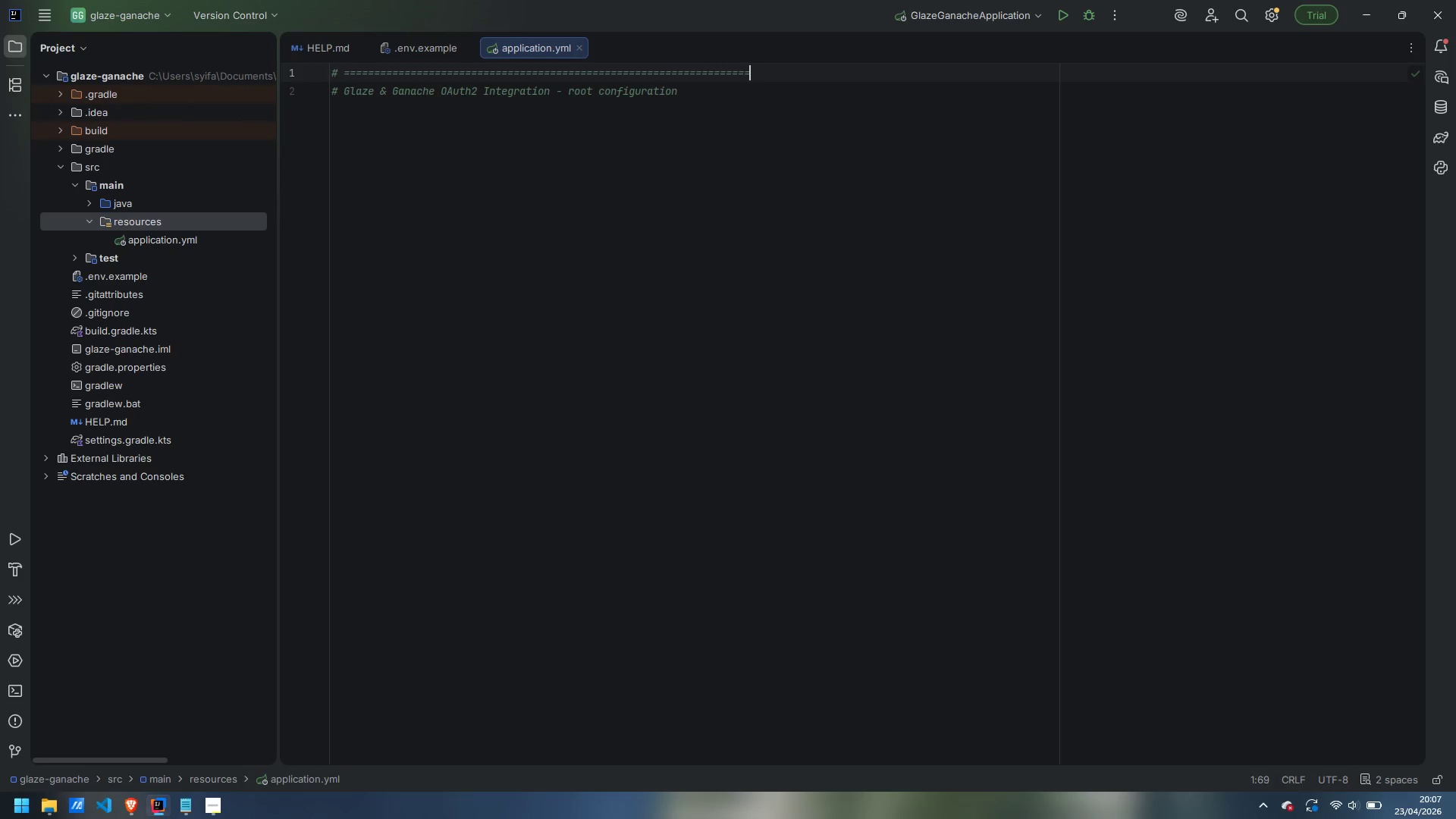 
key(Equal)
 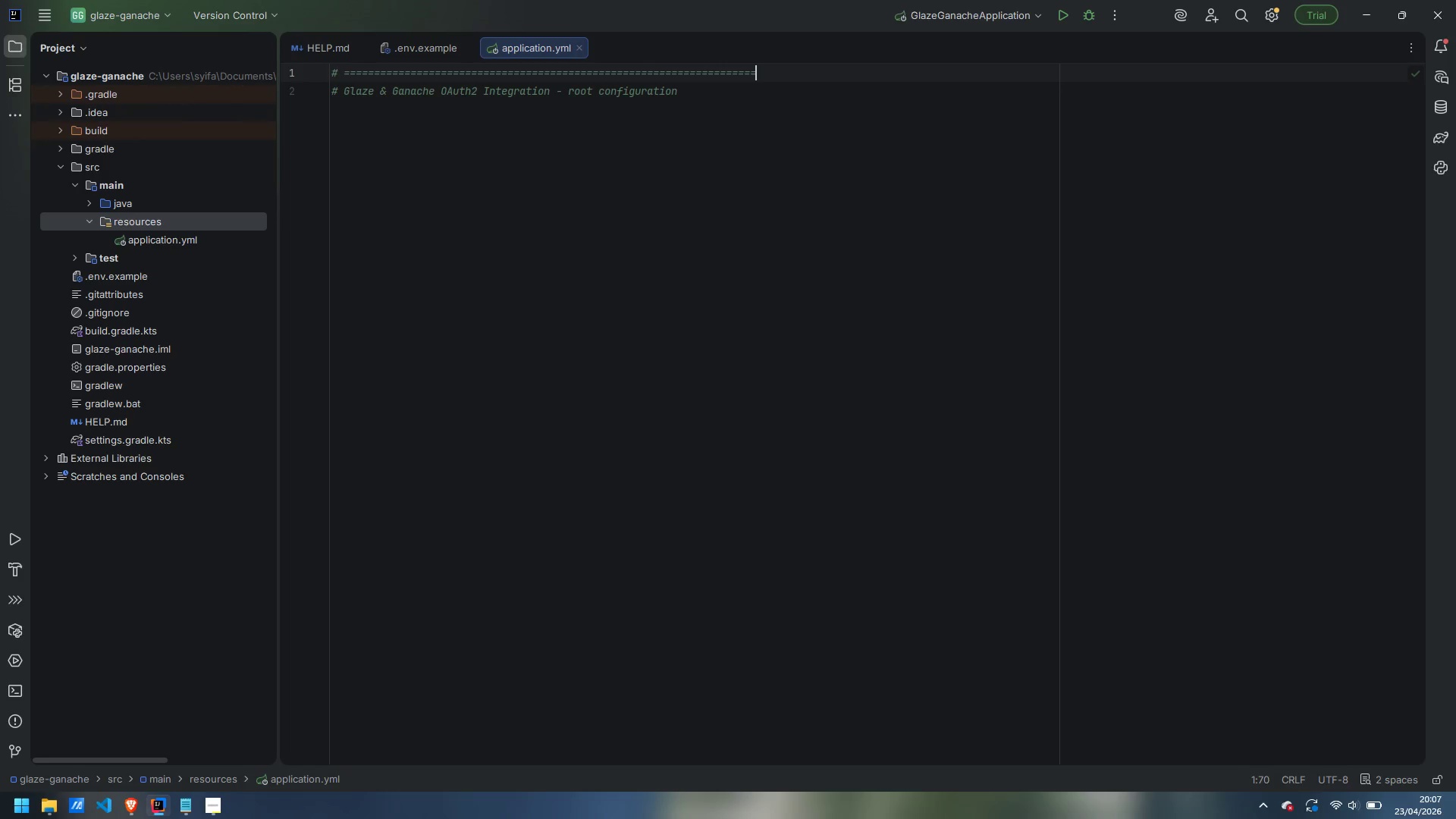 
key(Equal)
 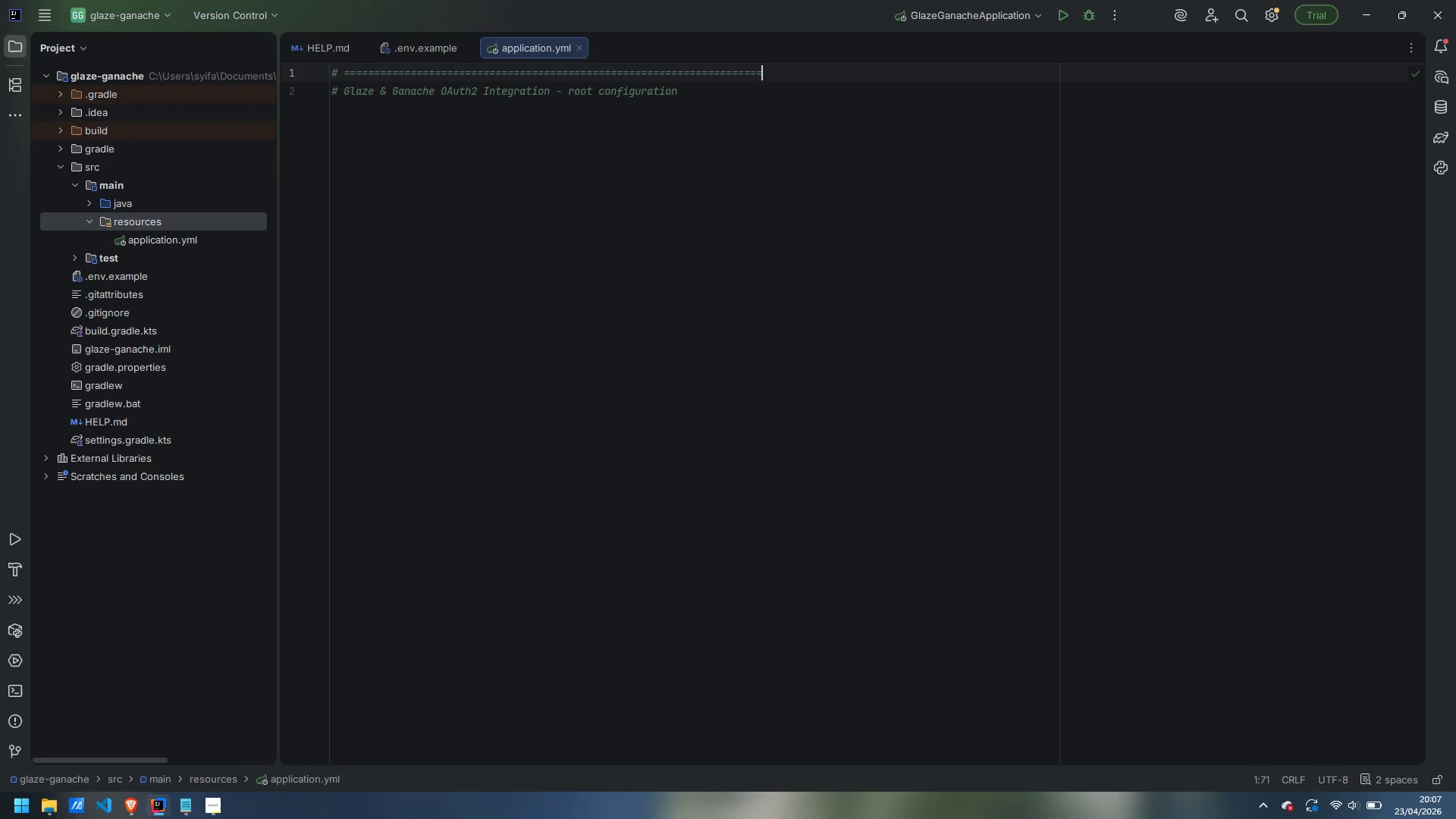 
key(Equal)
 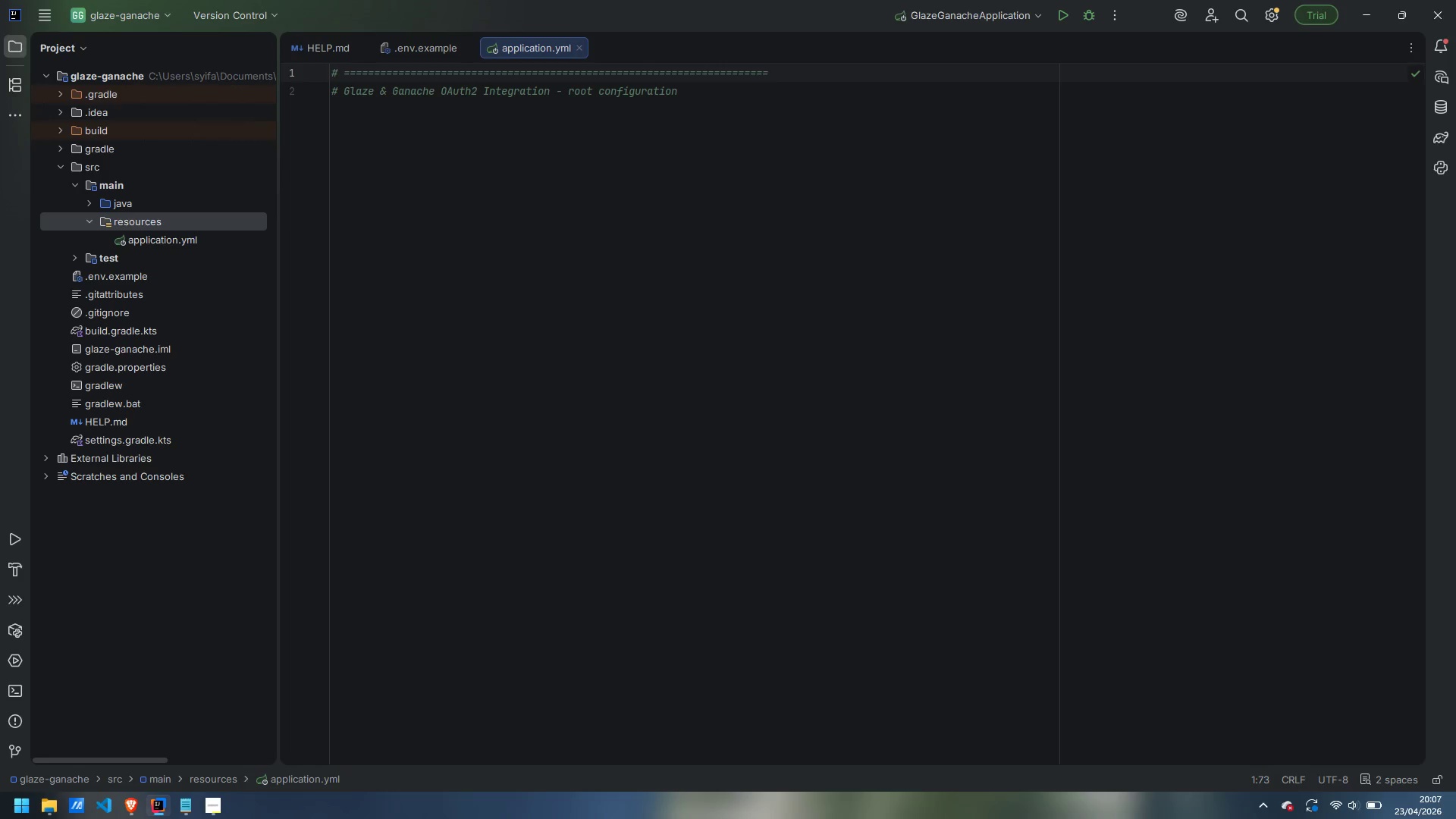 
key(ArrowDown)
 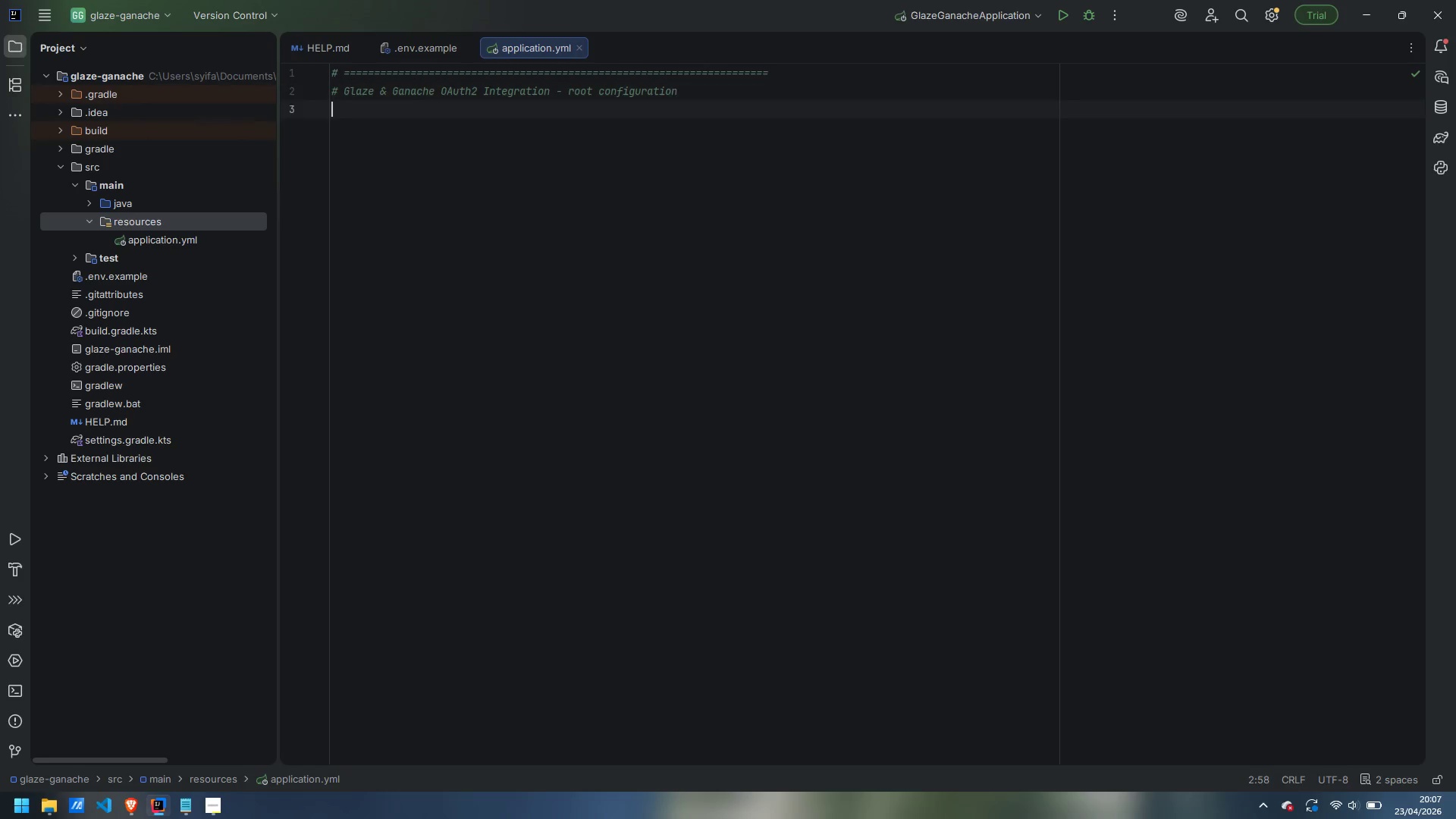 
key(Enter)
 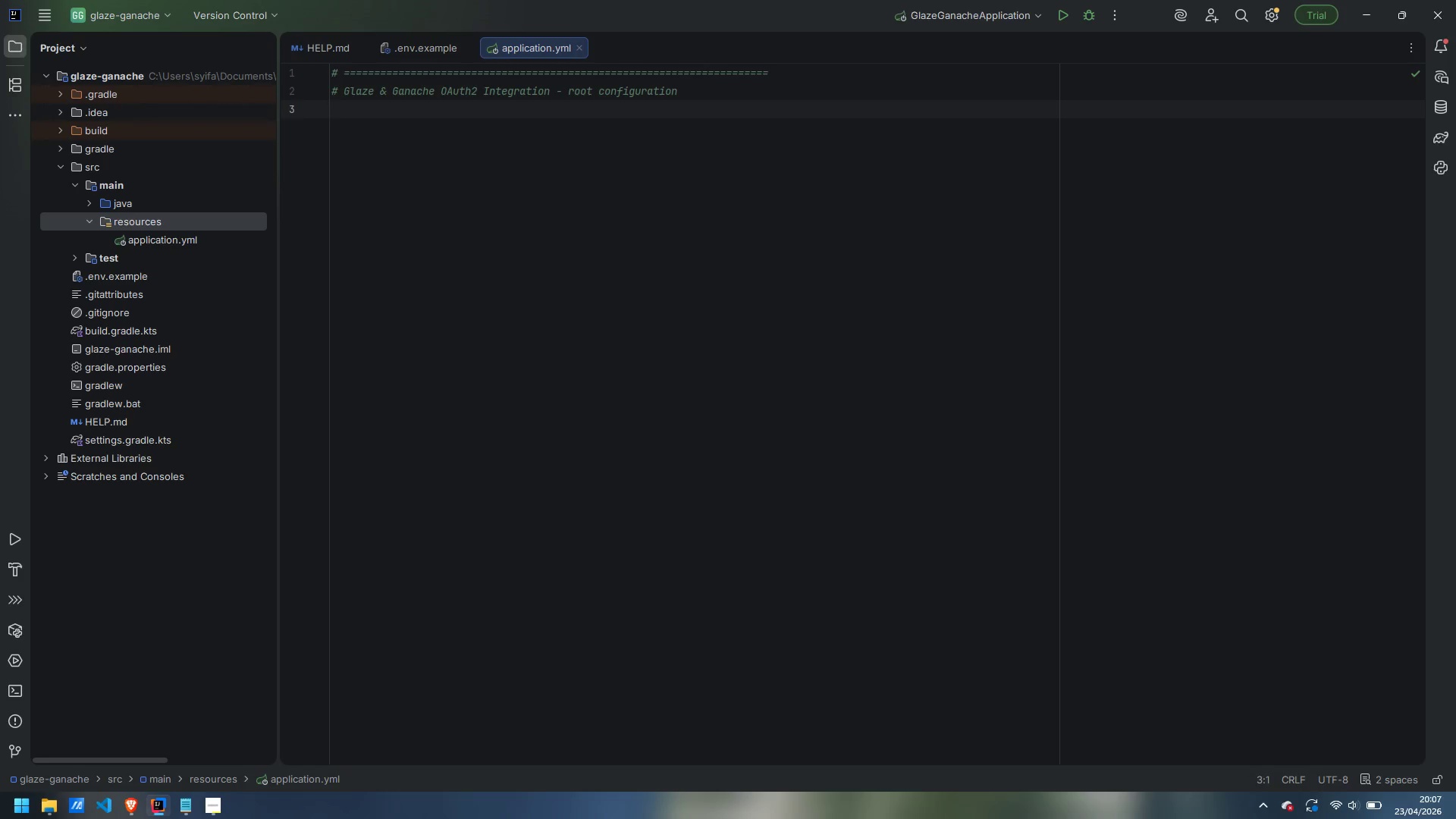 
key(Shift+3)
 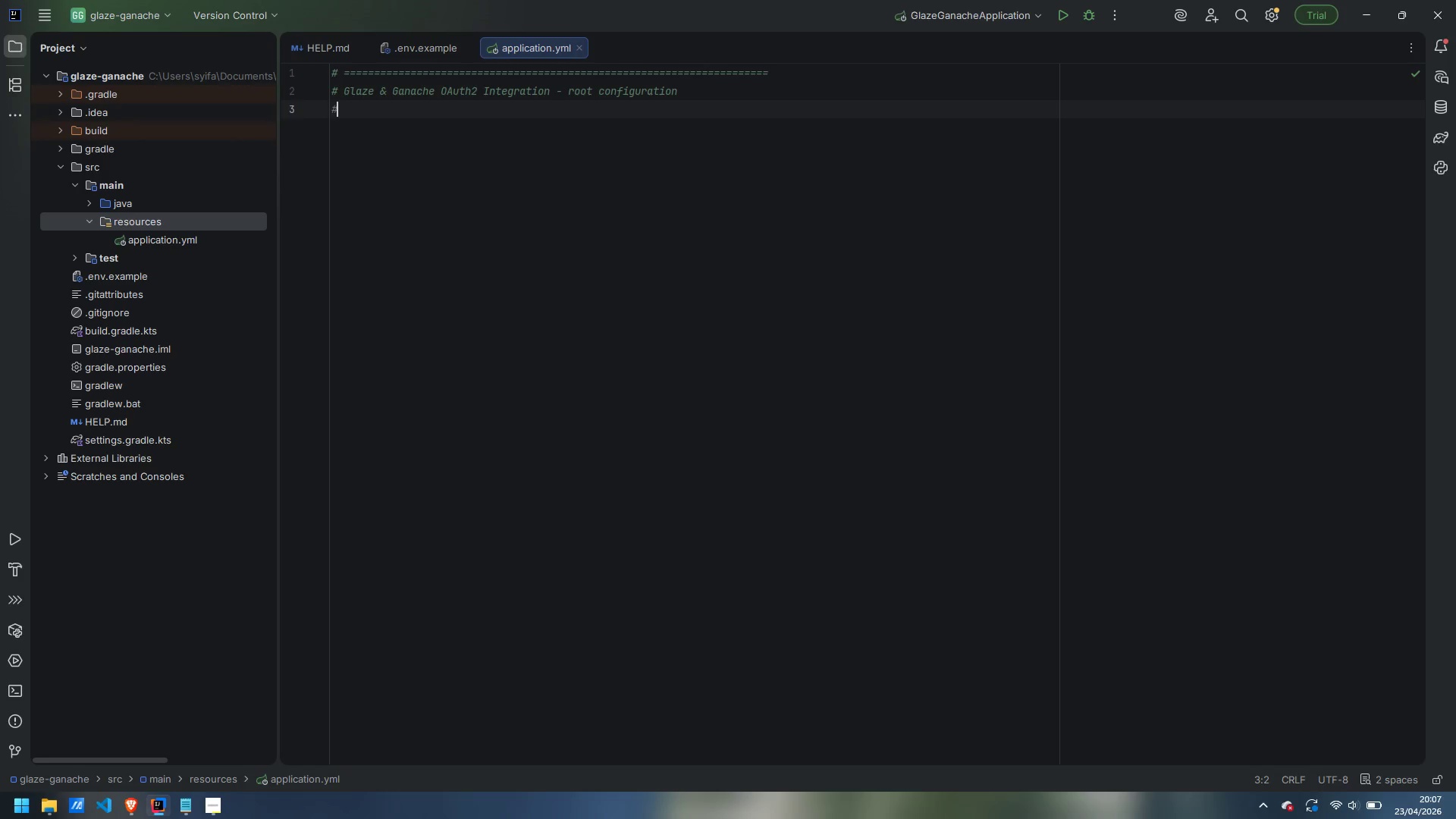 
key(Space)
 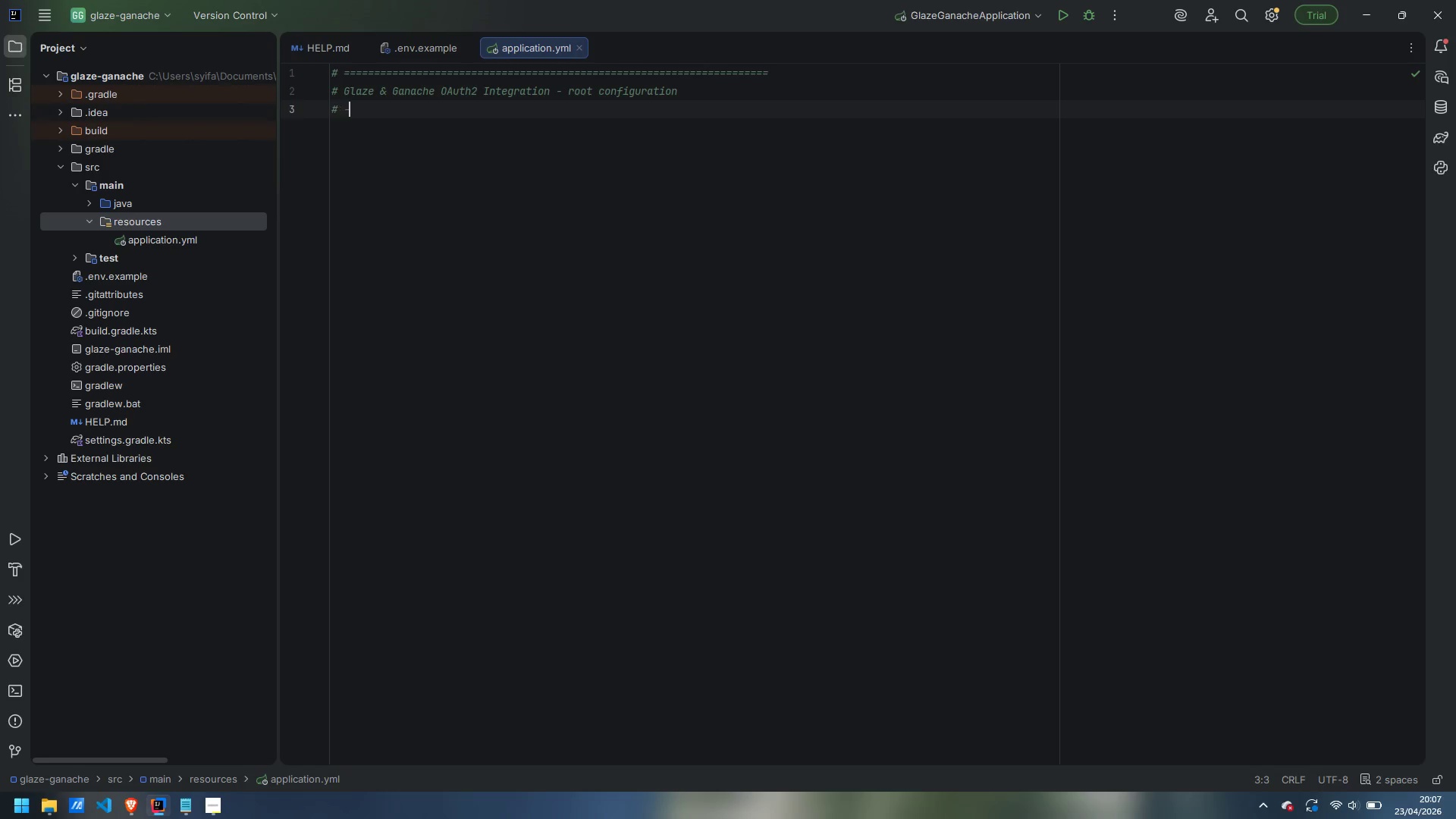 
hold_key(key=Minus, duration=1.5)
 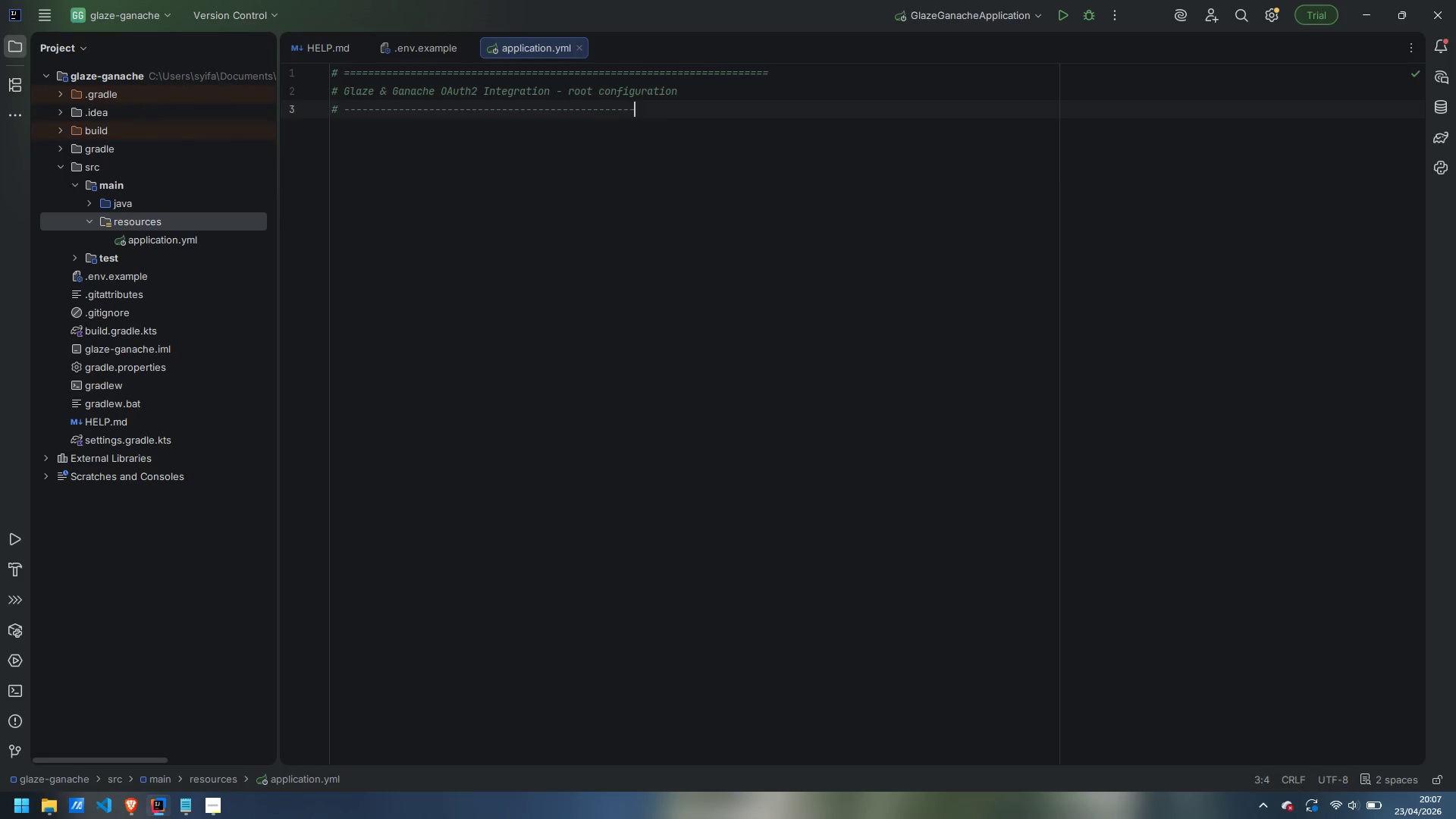 
hold_key(key=Minus, duration=1.23)
 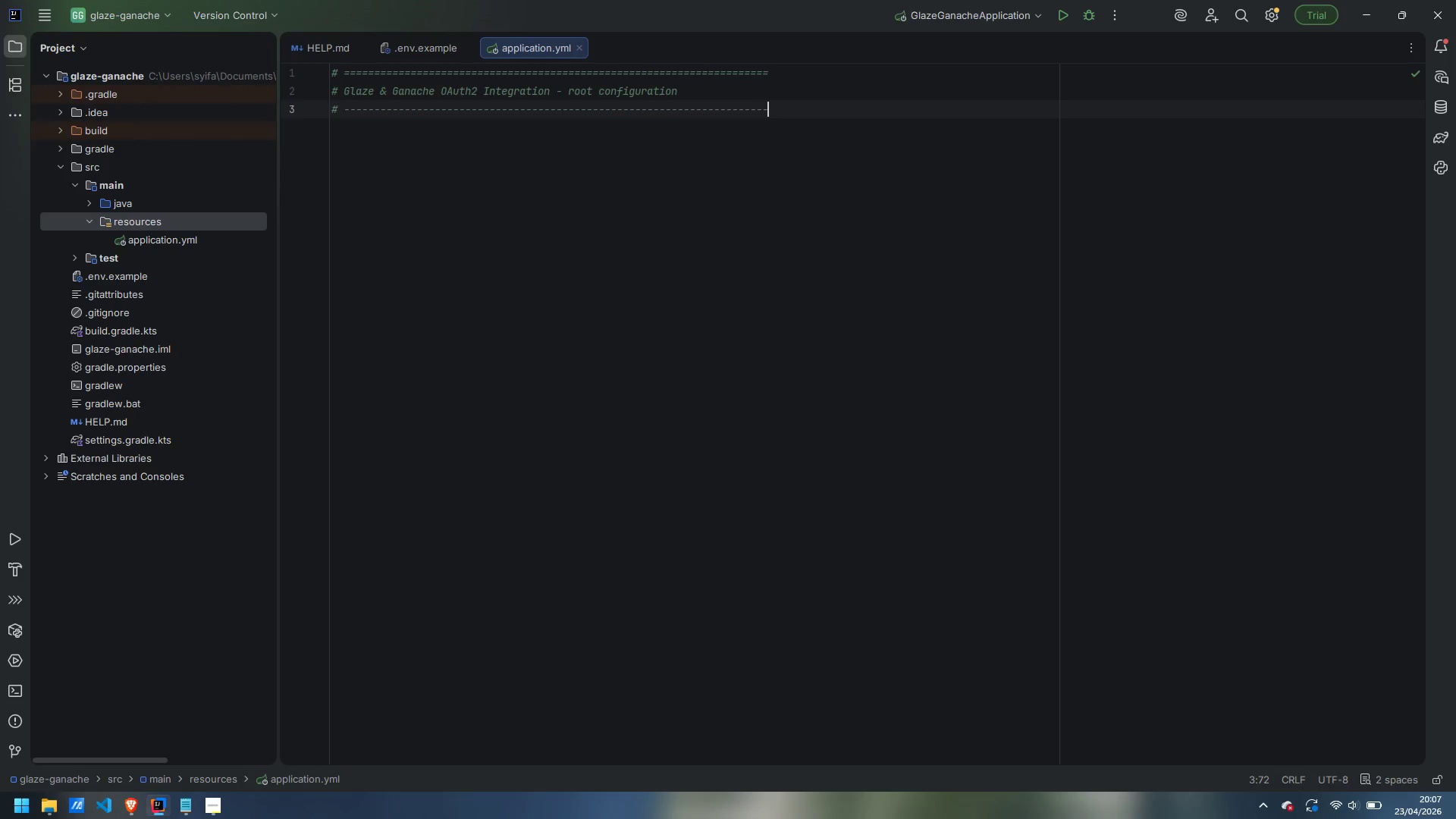 
key(Minus)
 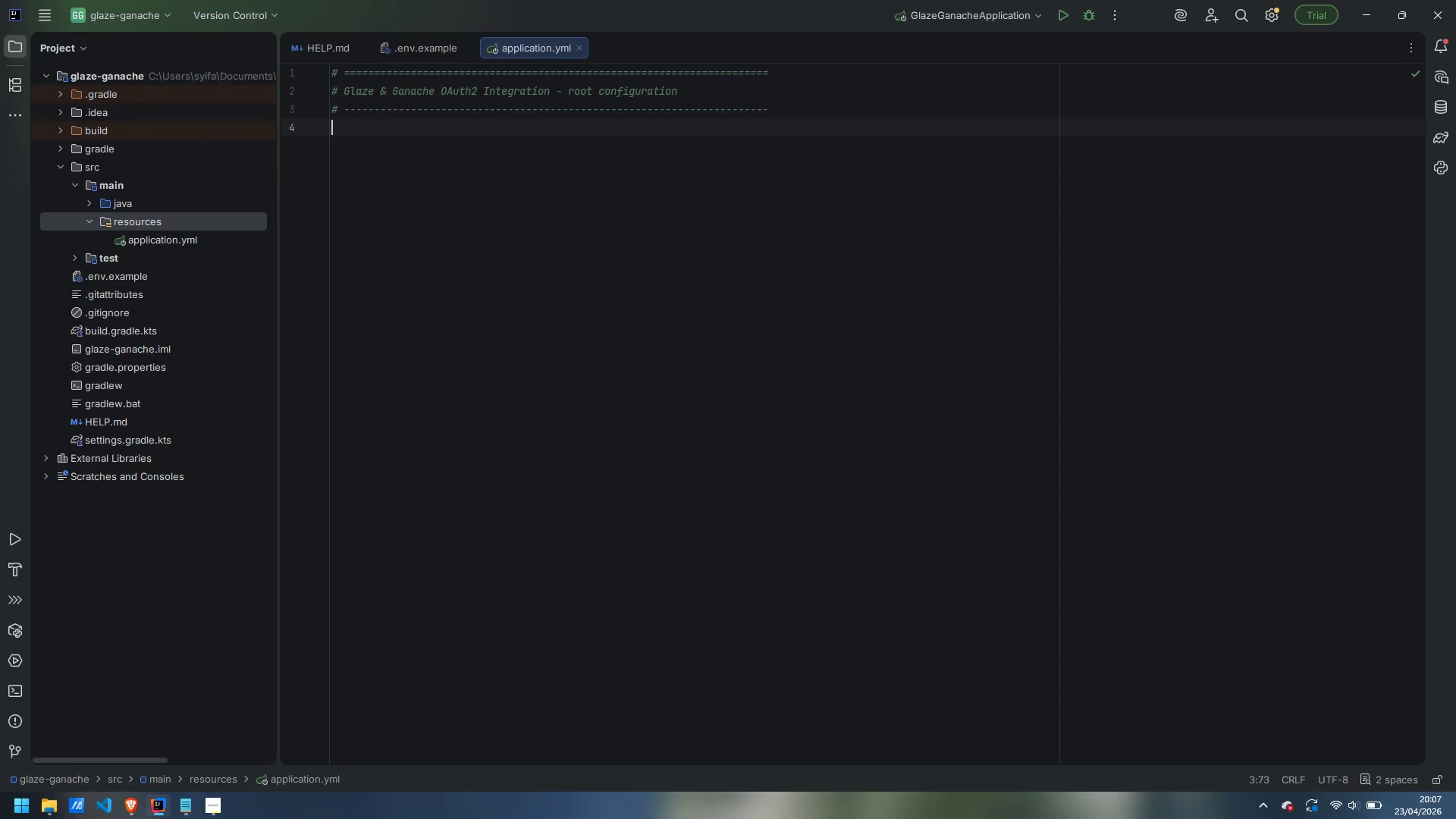 
key(Enter)
 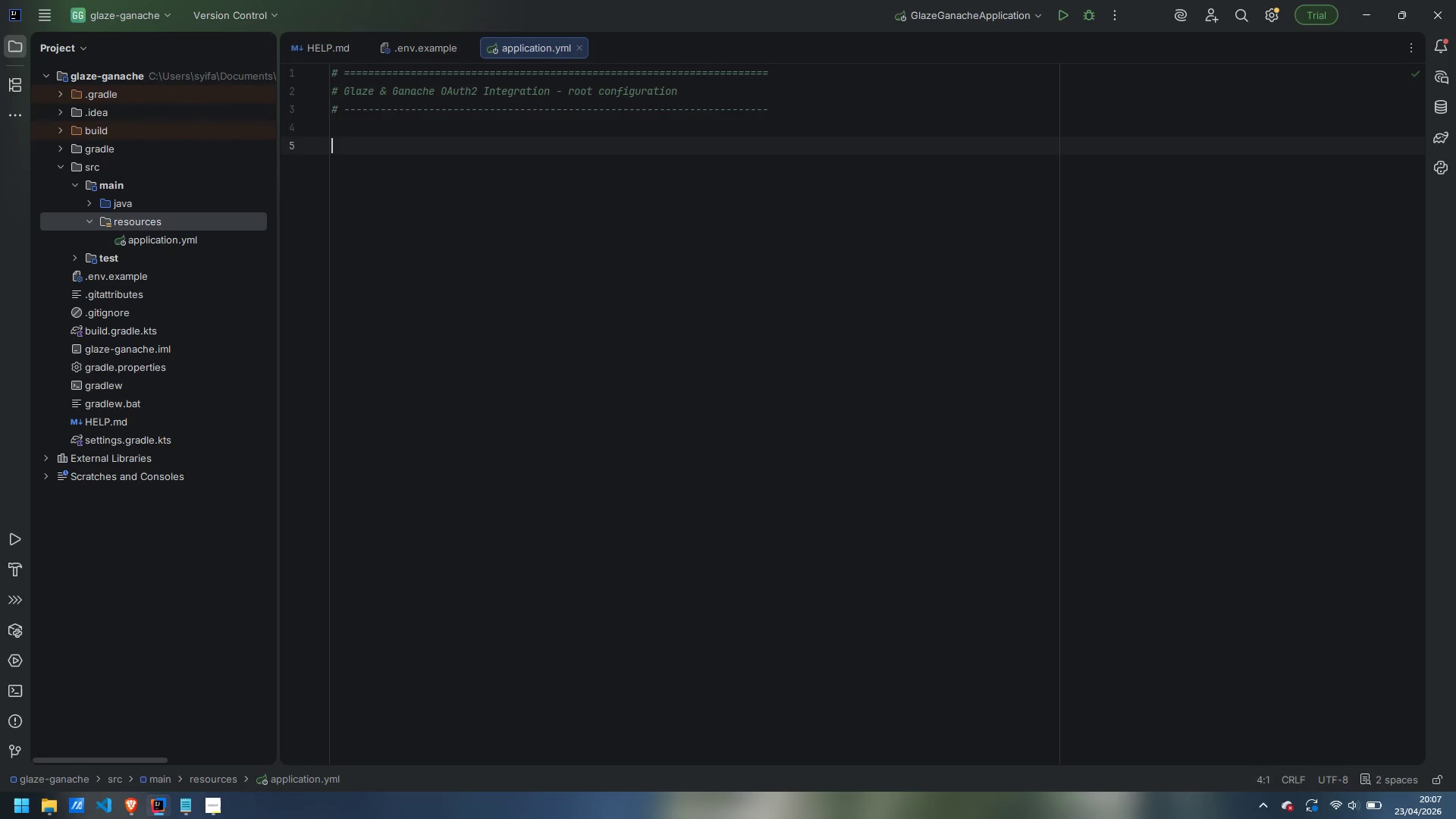 
key(Enter)
 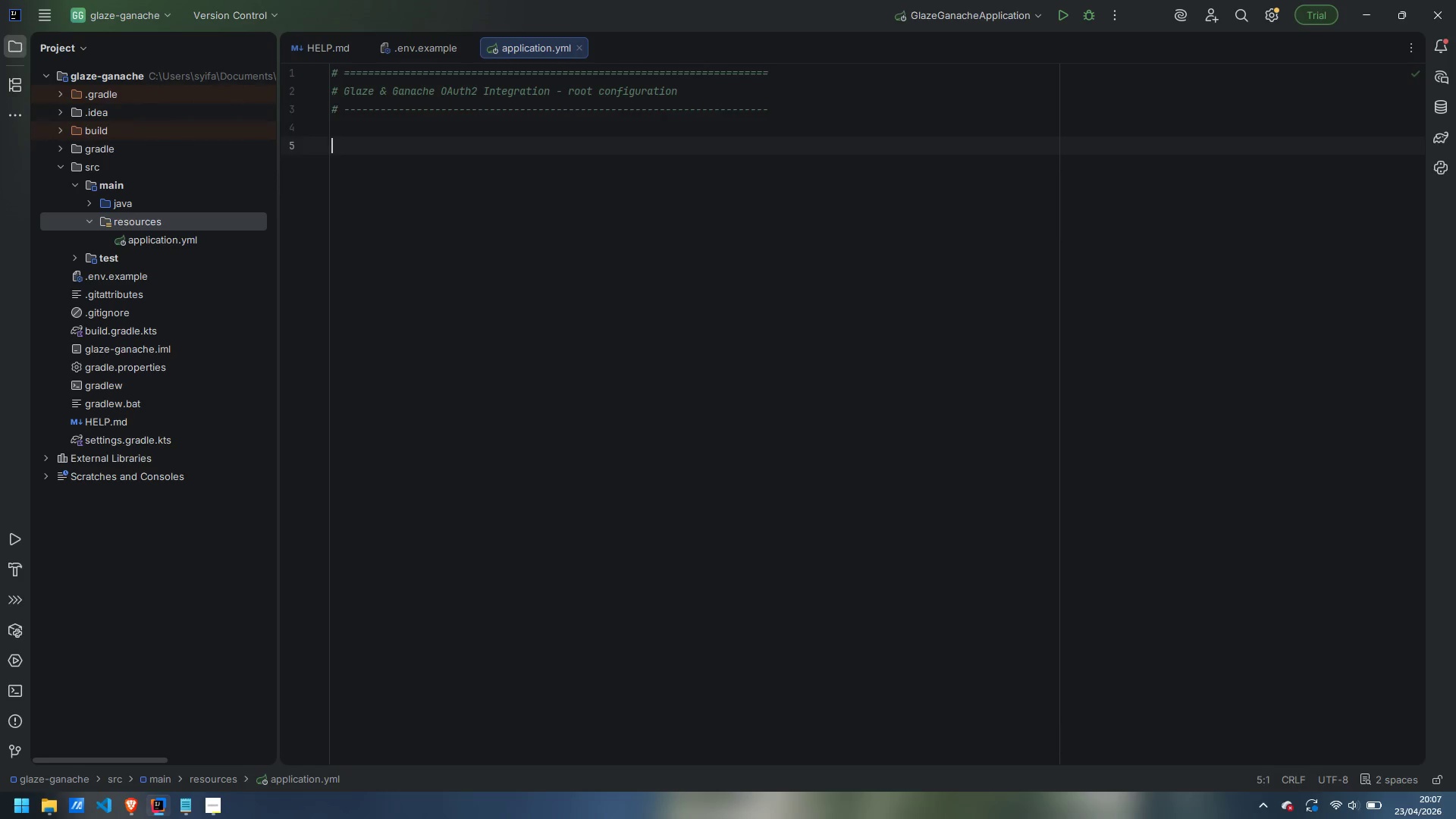 
key(Backspace)
type(# Activate a provider profile via OAUTH_ACTIGVE)
key(Backspace)
key(Backspace)
key(Backspace)
type(VE_PROVIDER (github | )
key(Backspace)
key(Backspace)
type(| back)
key(Backspace)
key(Backspace)
type(key)
key(Backspace)
type(ry))
 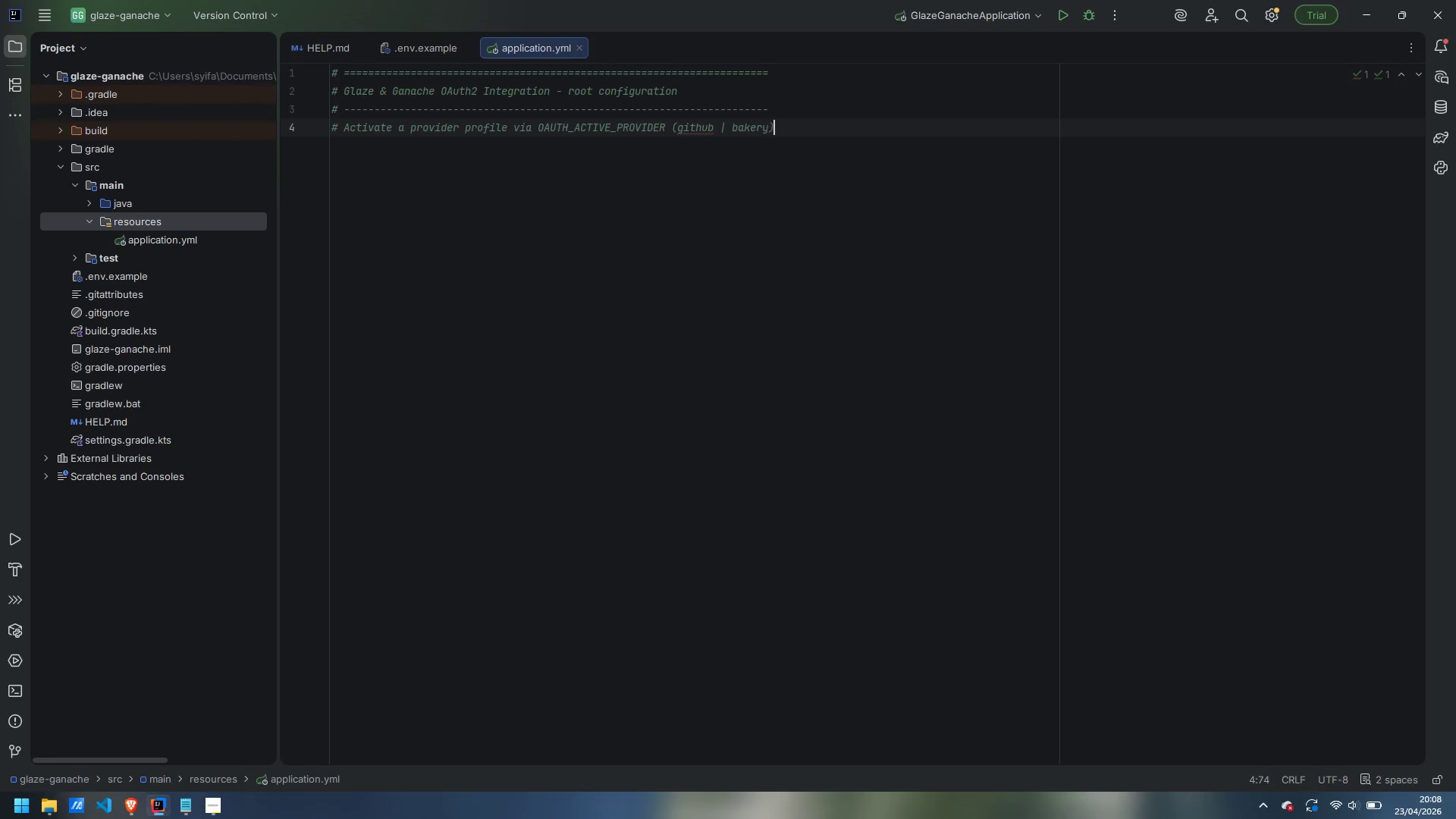 
key(Enter)
 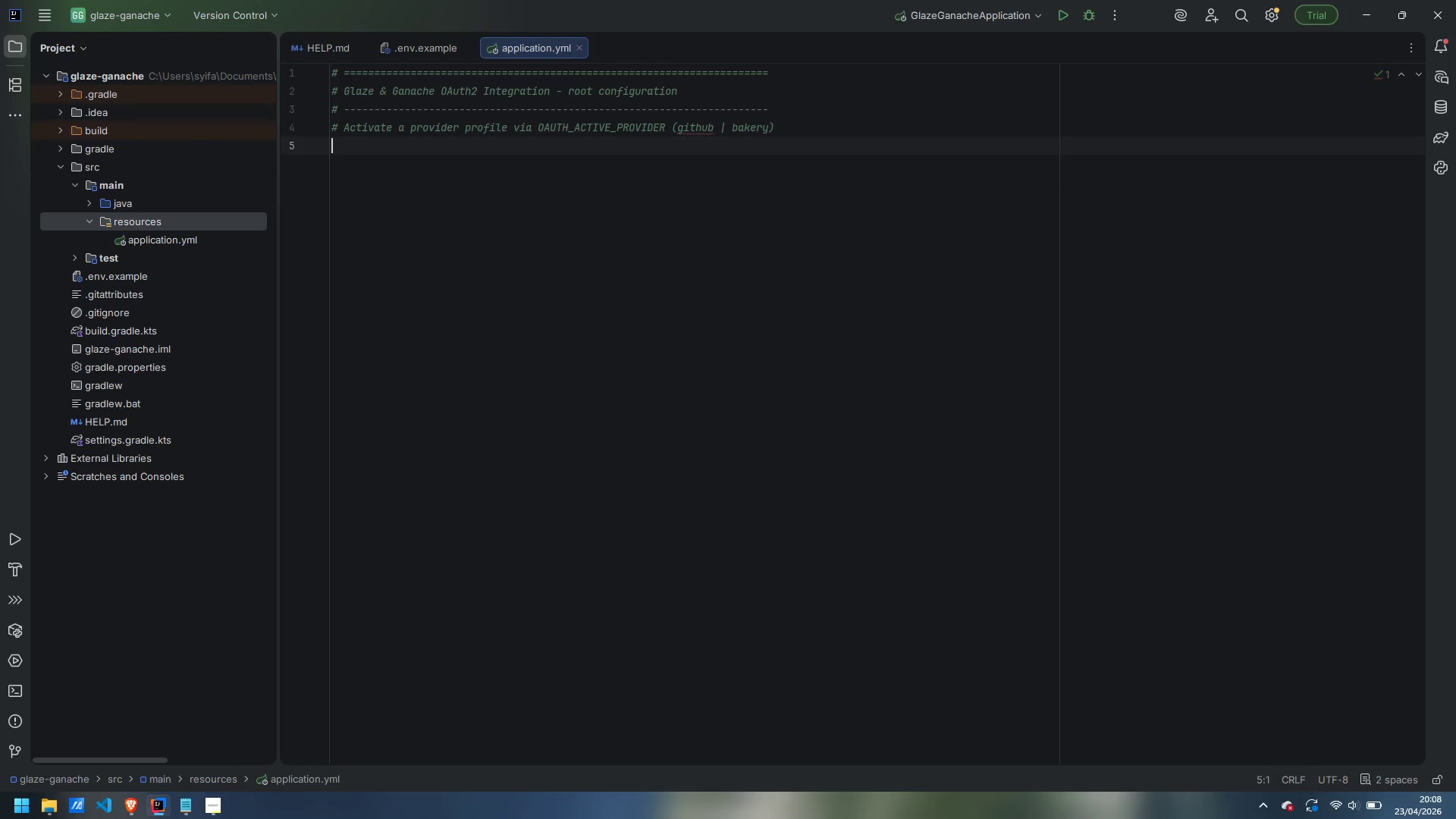 
type(# Defaults to )
key(Escape)
type(`github` so a fresh checkout runs rn)
key(Backspace)
 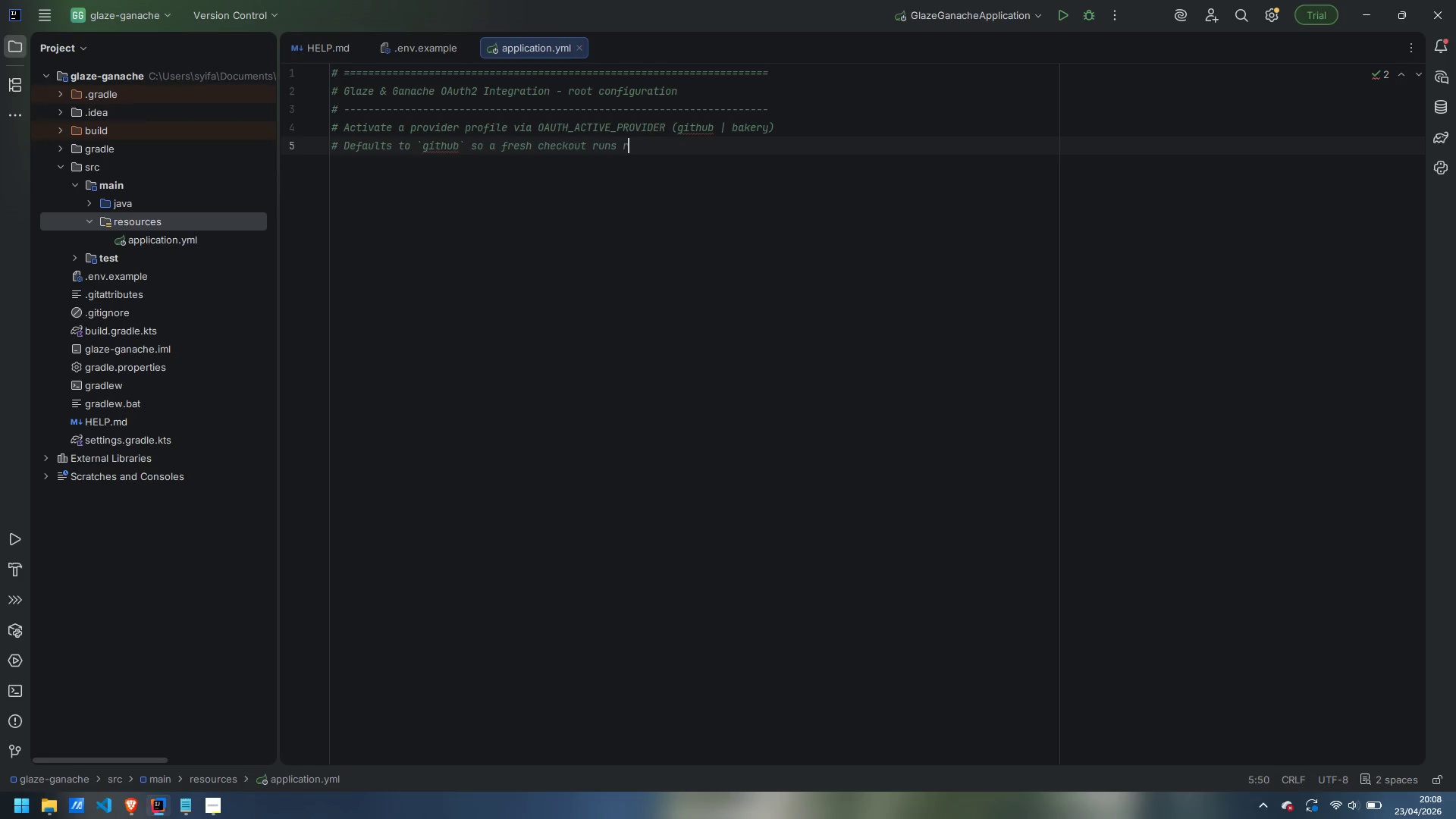 
key(Control+ControlLeft)
 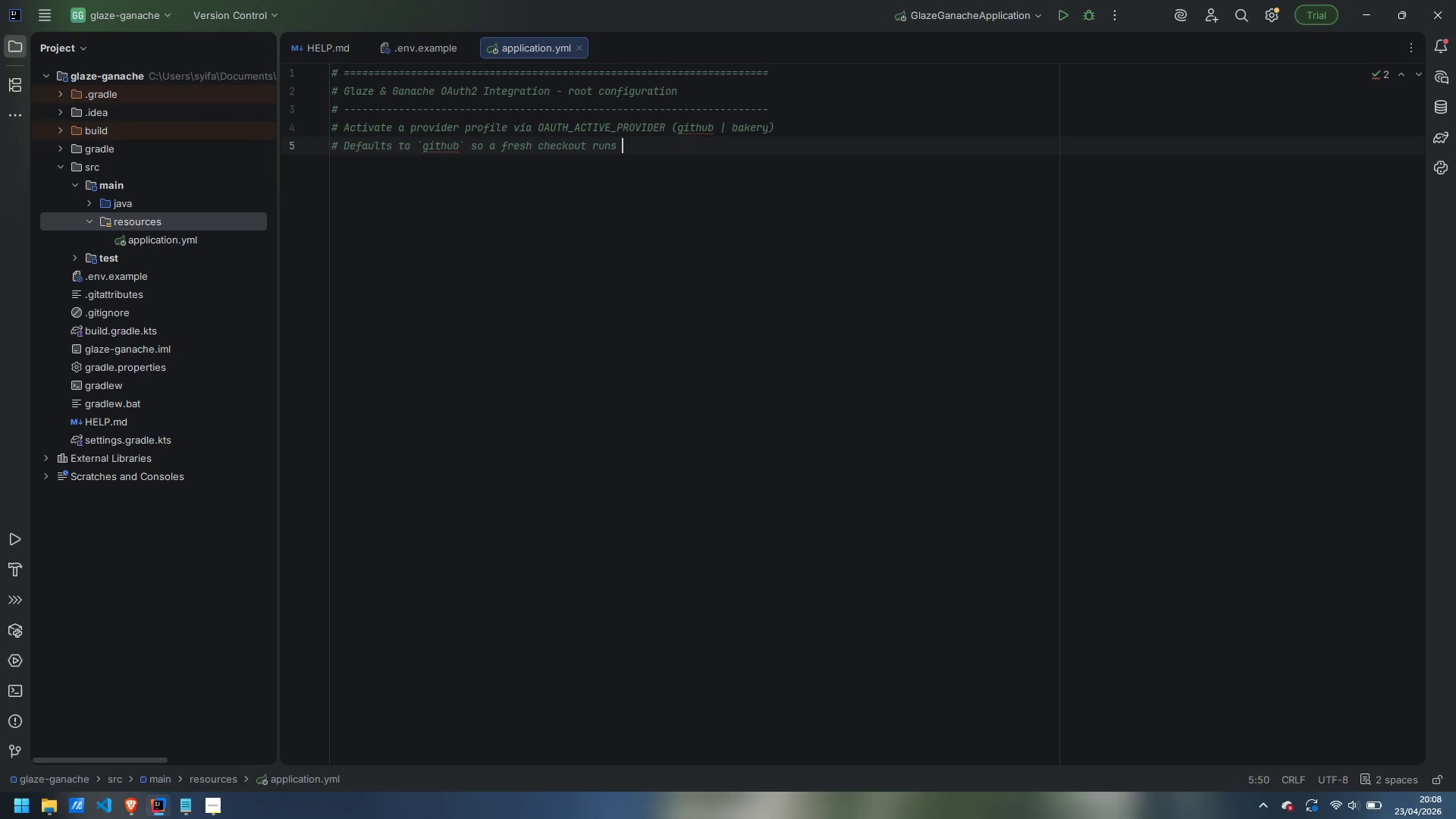 
key(Control+Backspace)
 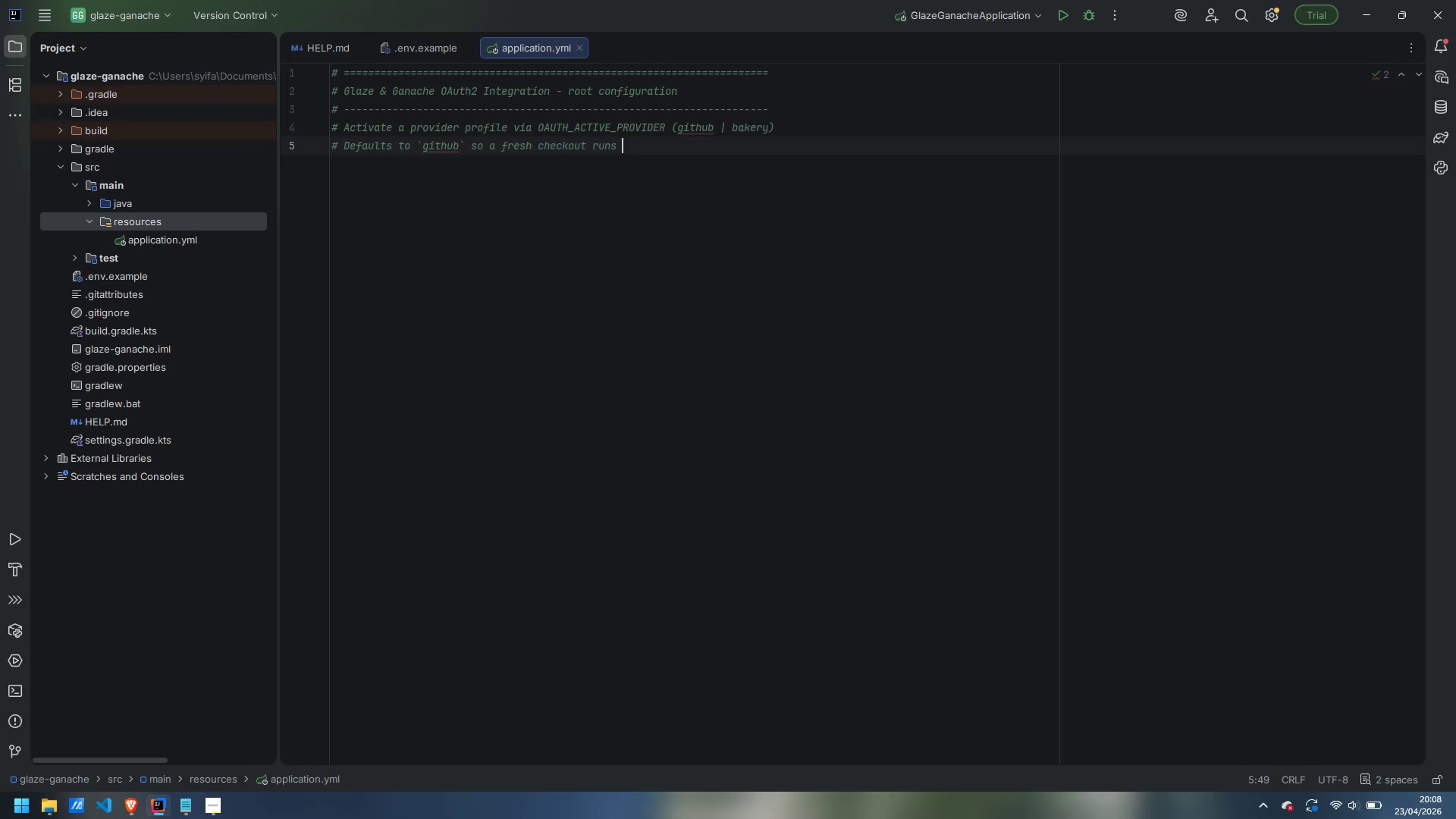 
type(end-to-end against a)
 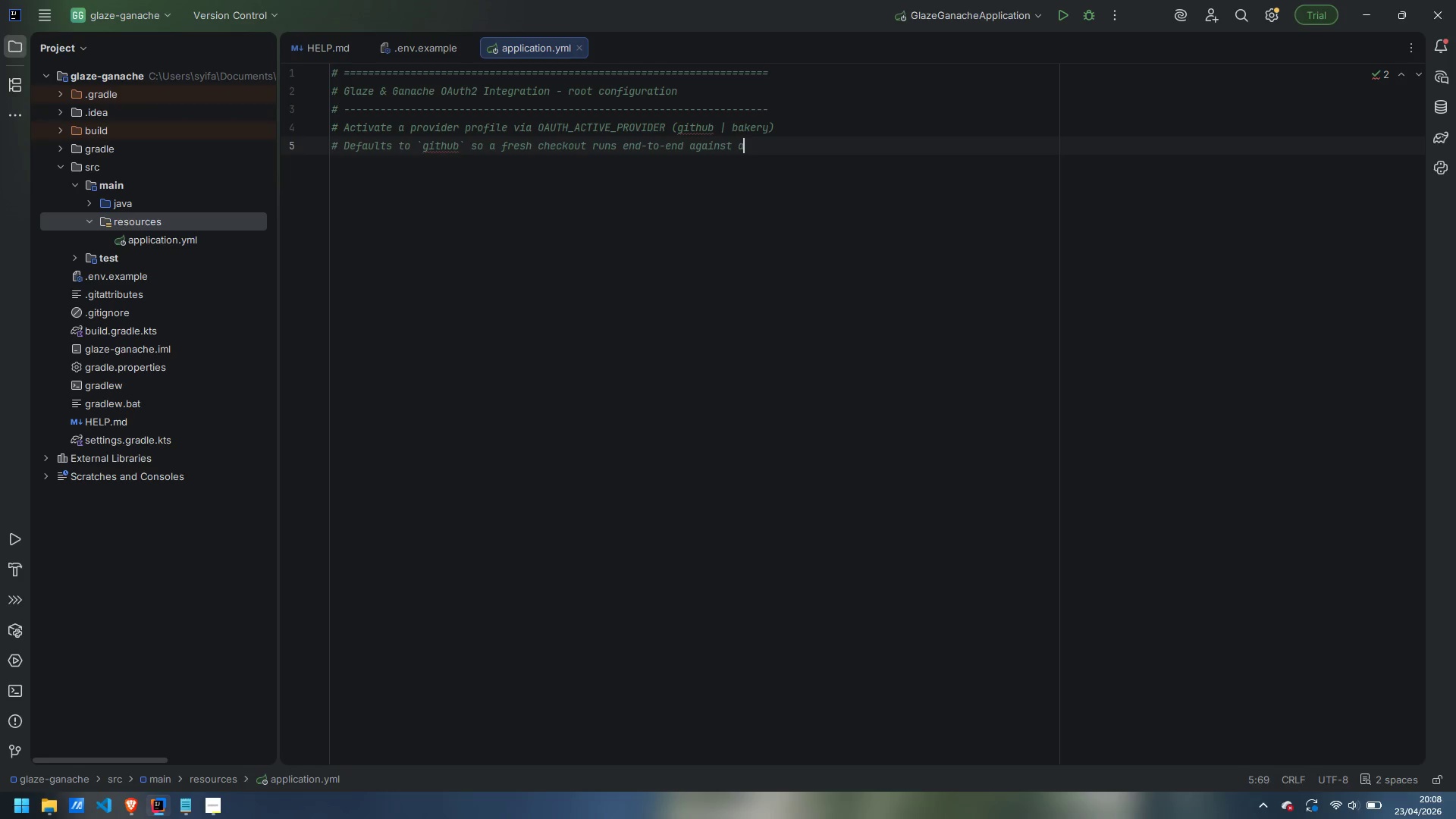 
key(Enter)
 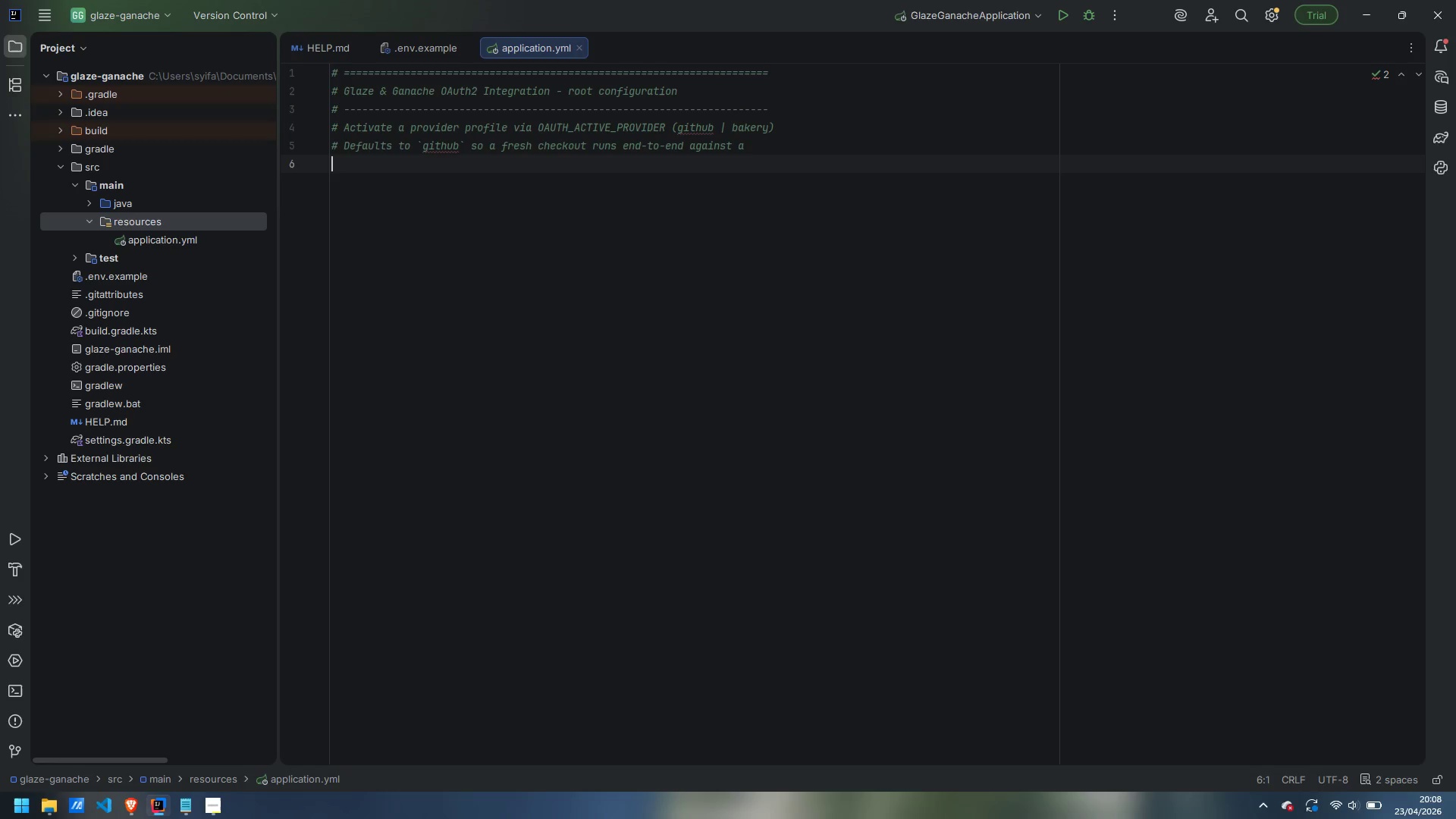 
type(# public provider before the internal Bakery Logistics API is wired uo)
key(Backspace)
type(p.)
 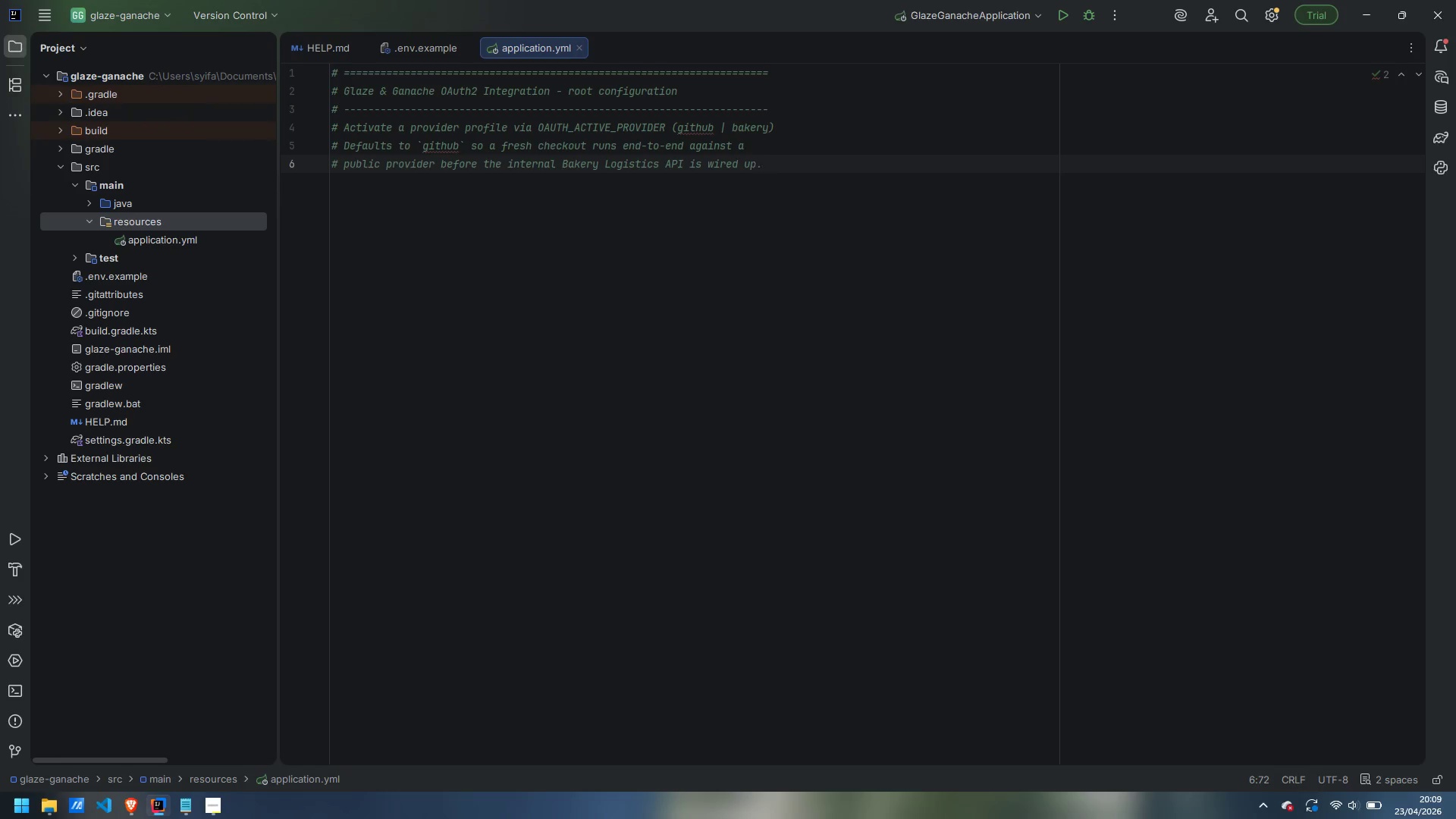 
key(Enter)
 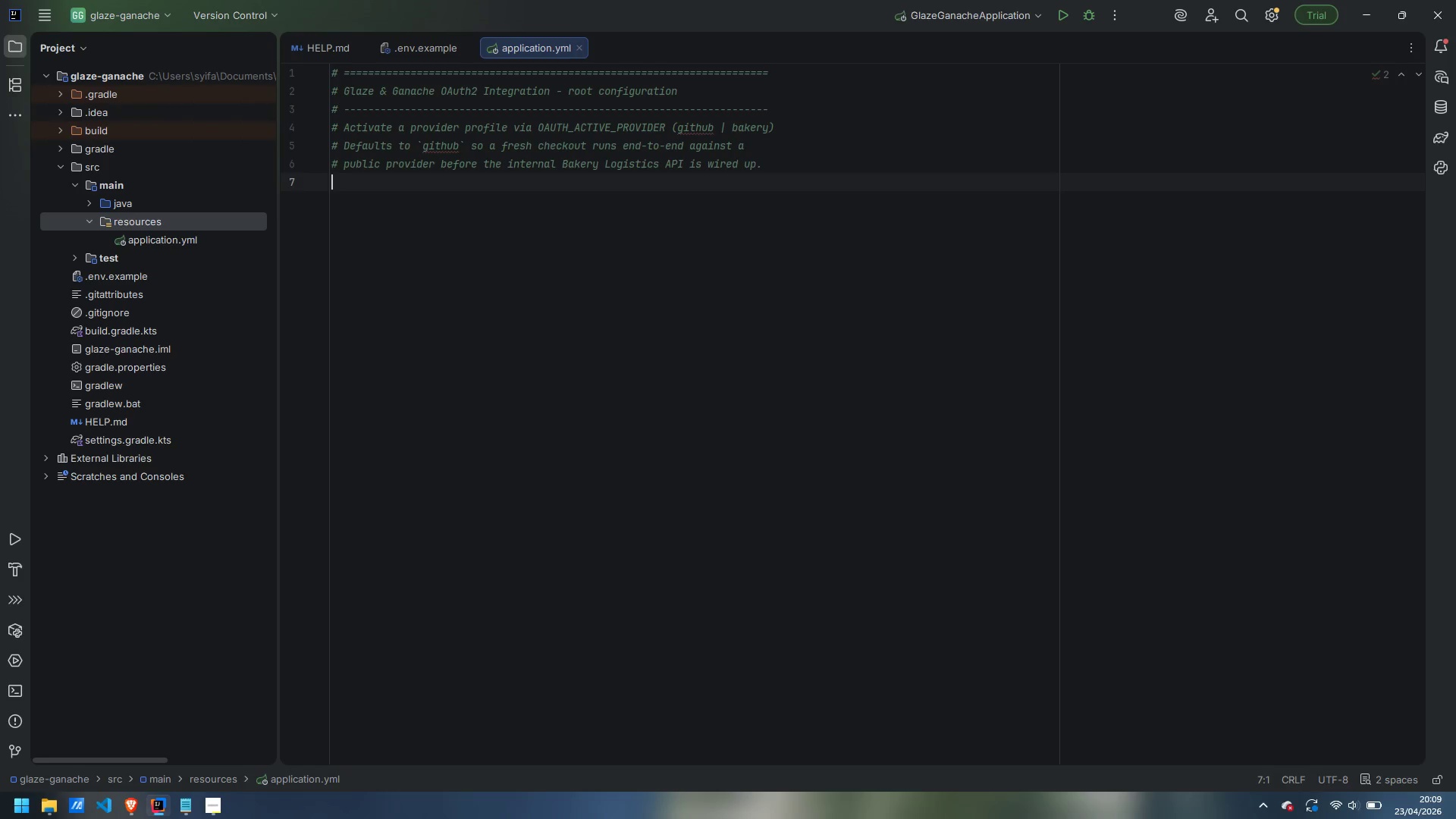 
key(Shift+3)
 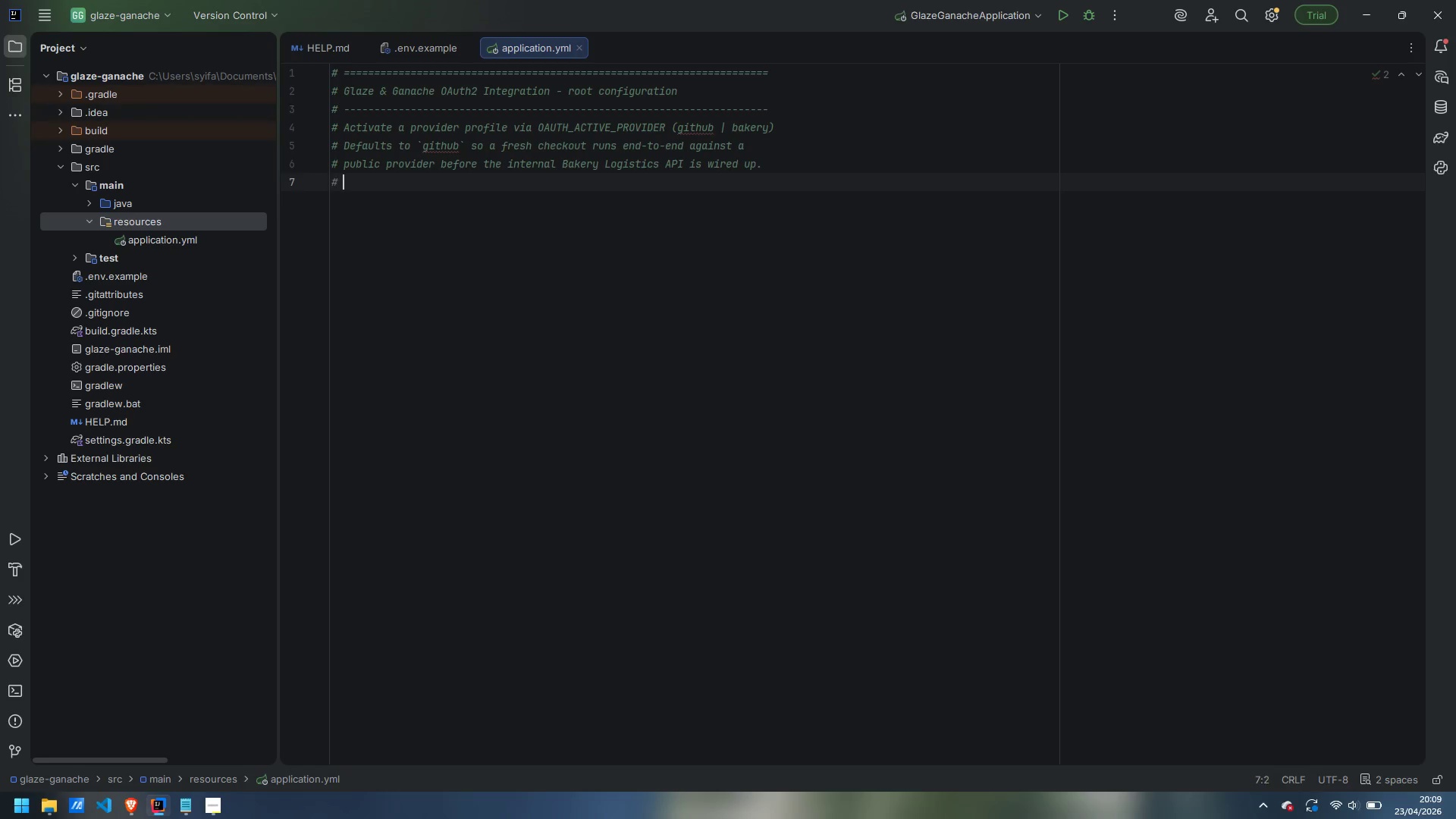 
key(Space)
 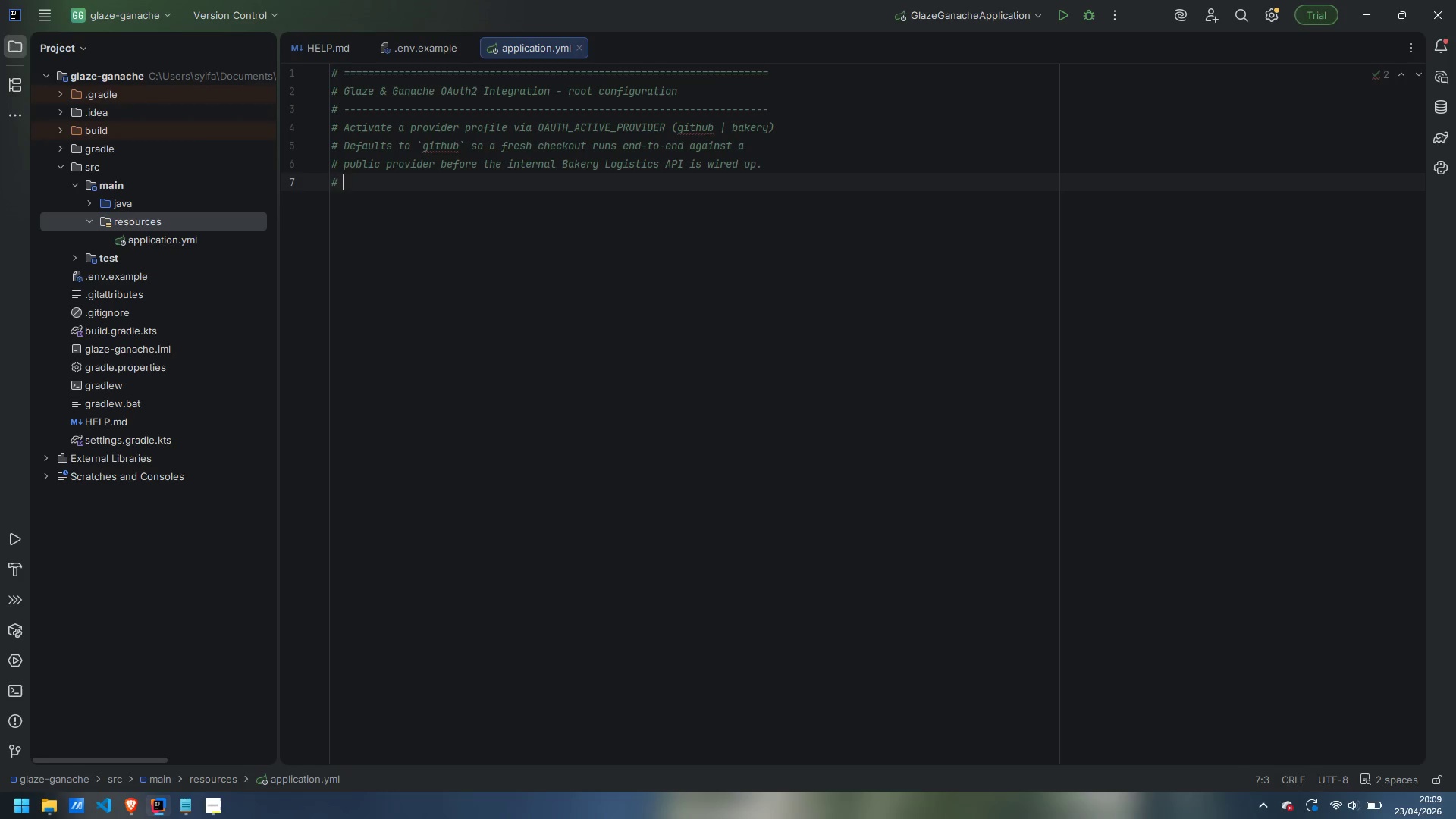 
hold_key(key=Equal, duration=1.5)
 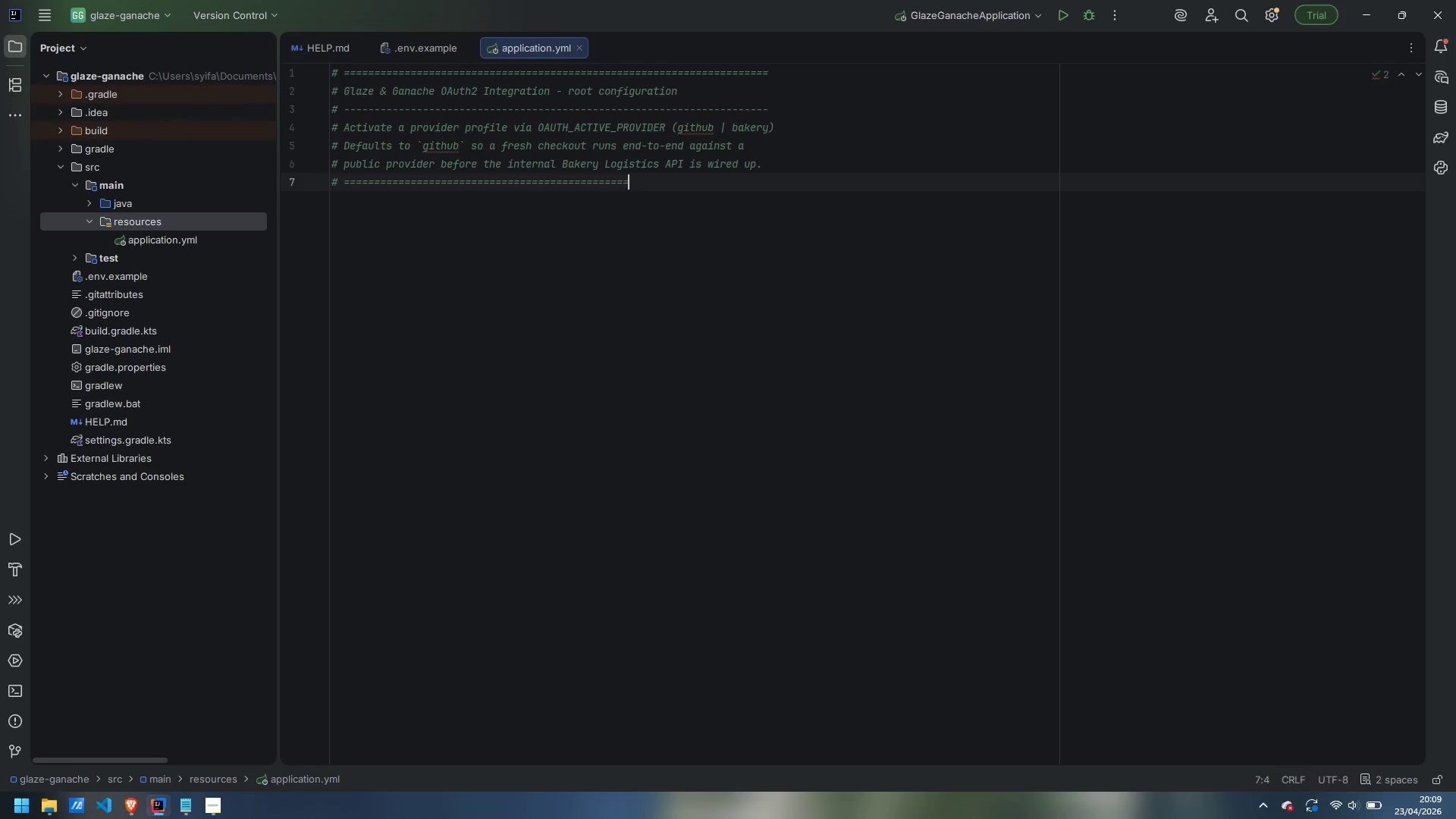 
hold_key(key=Equal, duration=1.09)
 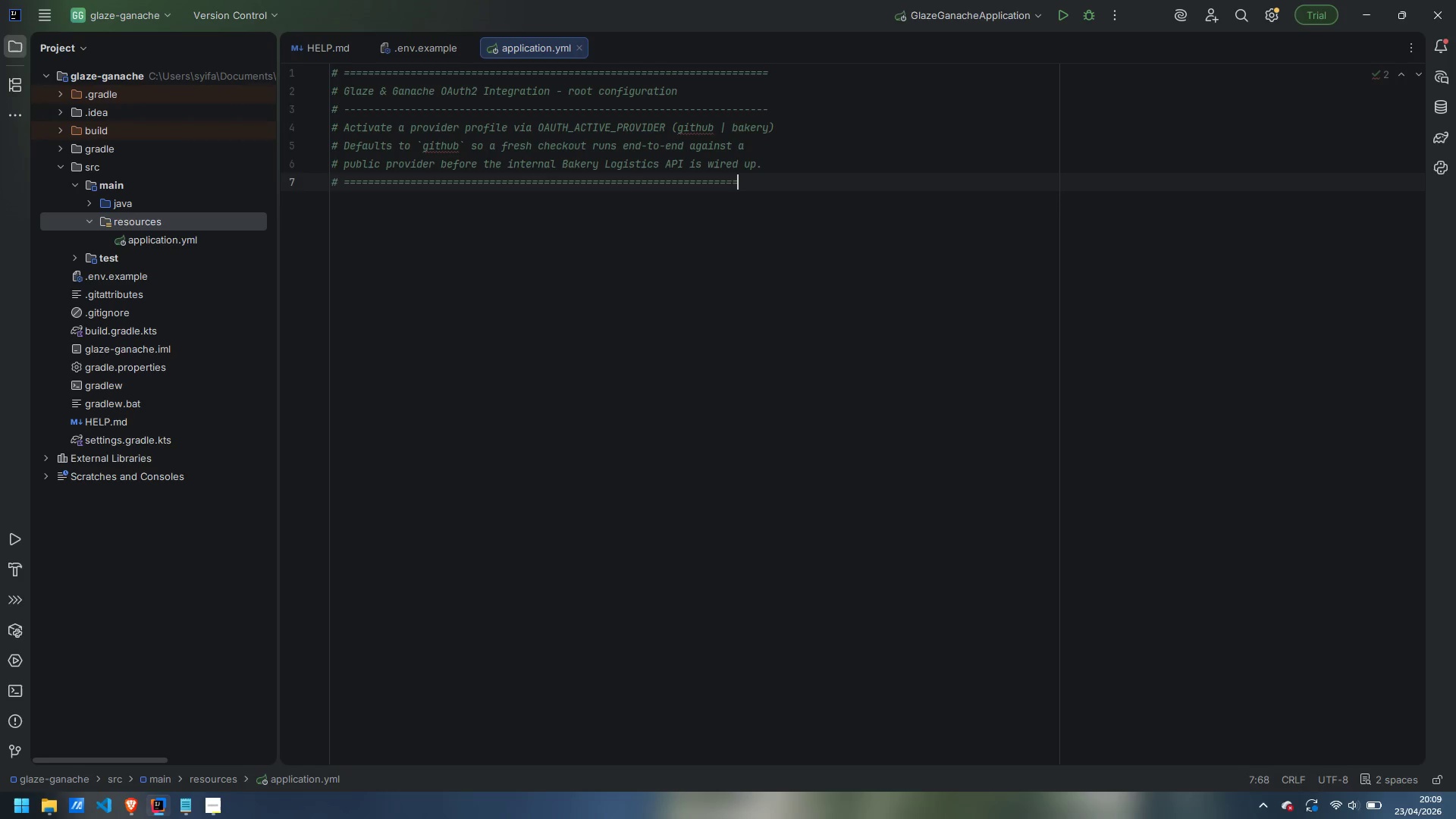 
key(Equal)
 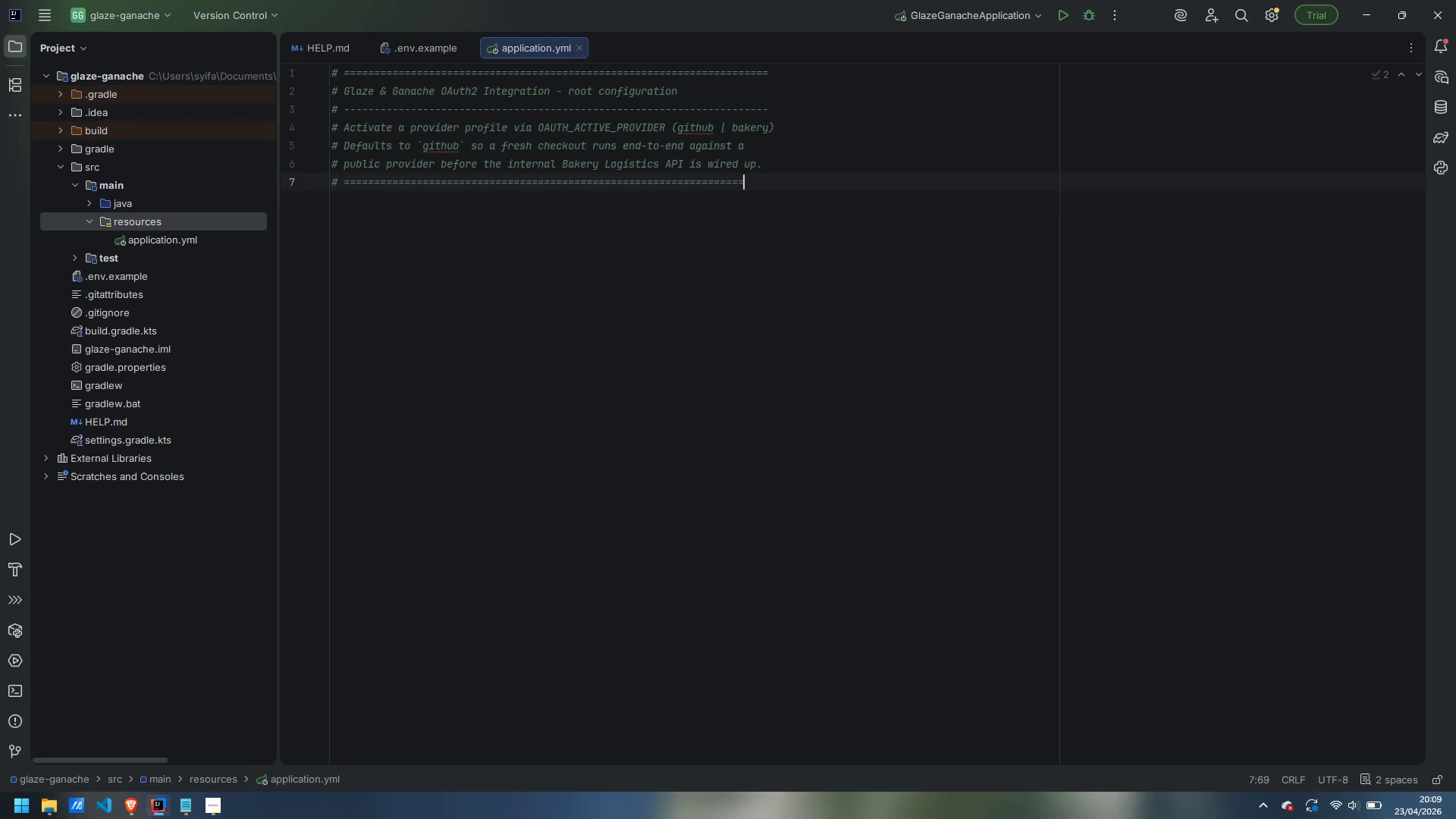 
key(Equal)
 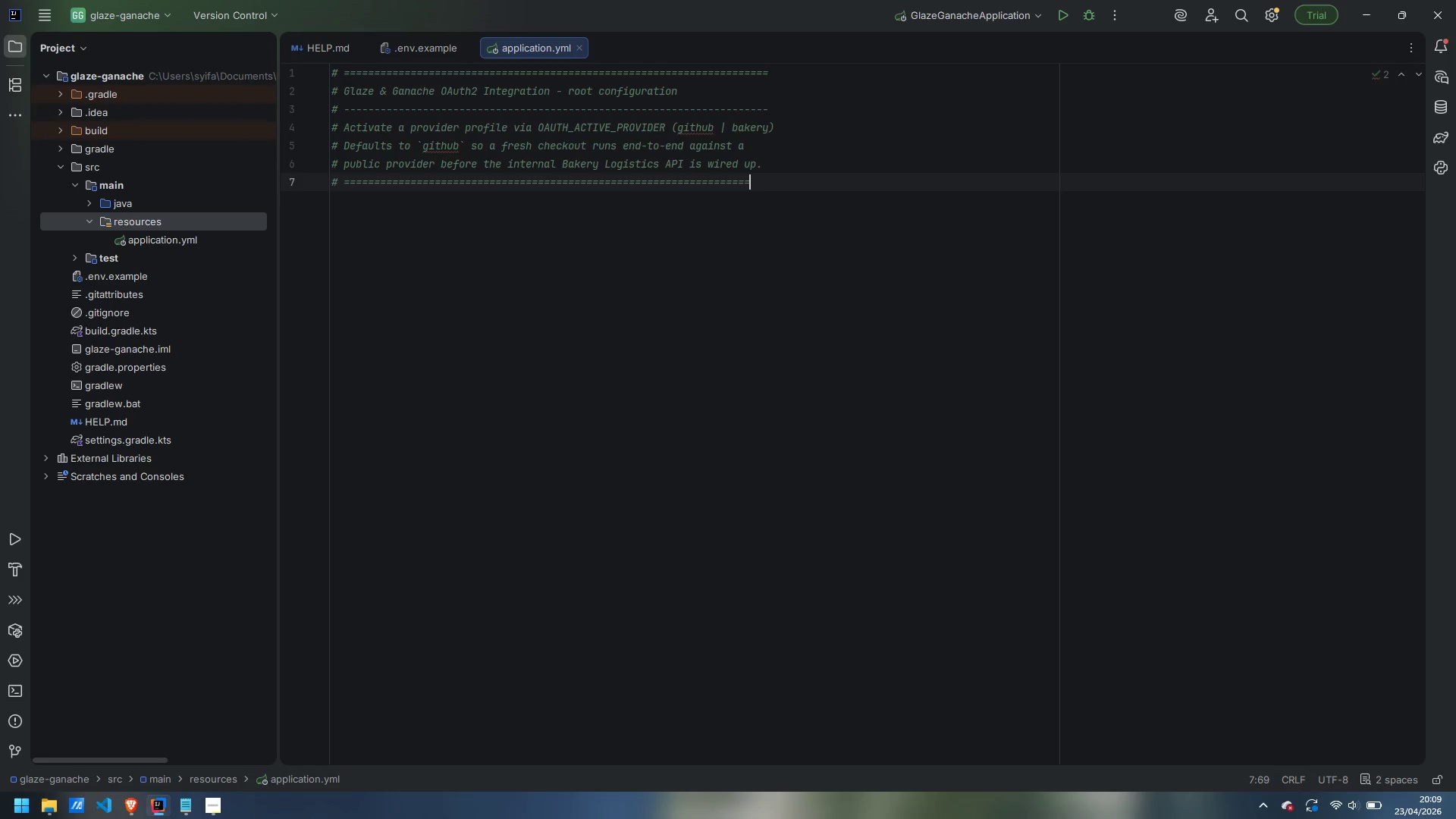 
key(Equal)
 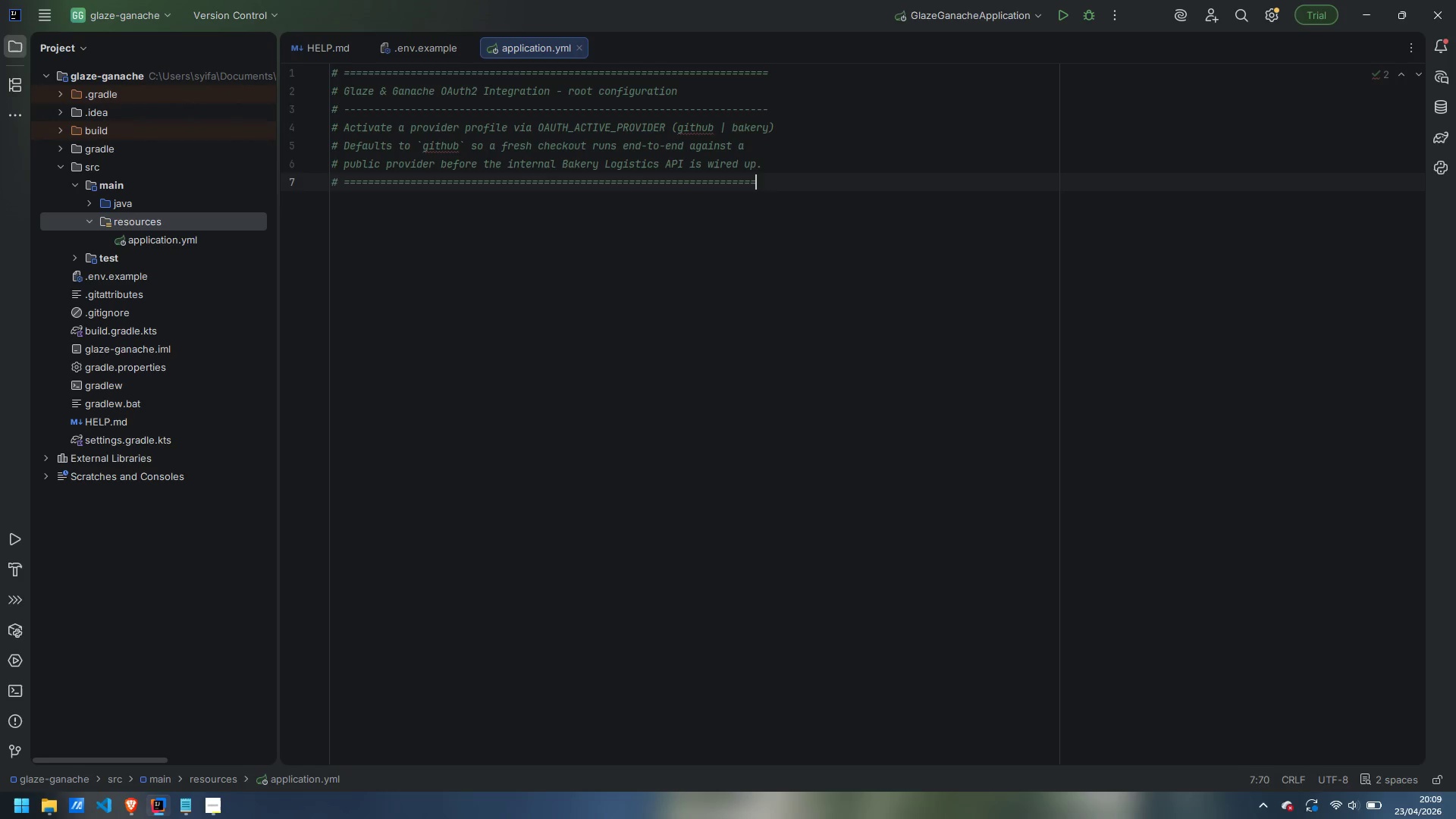 
key(Equal)
 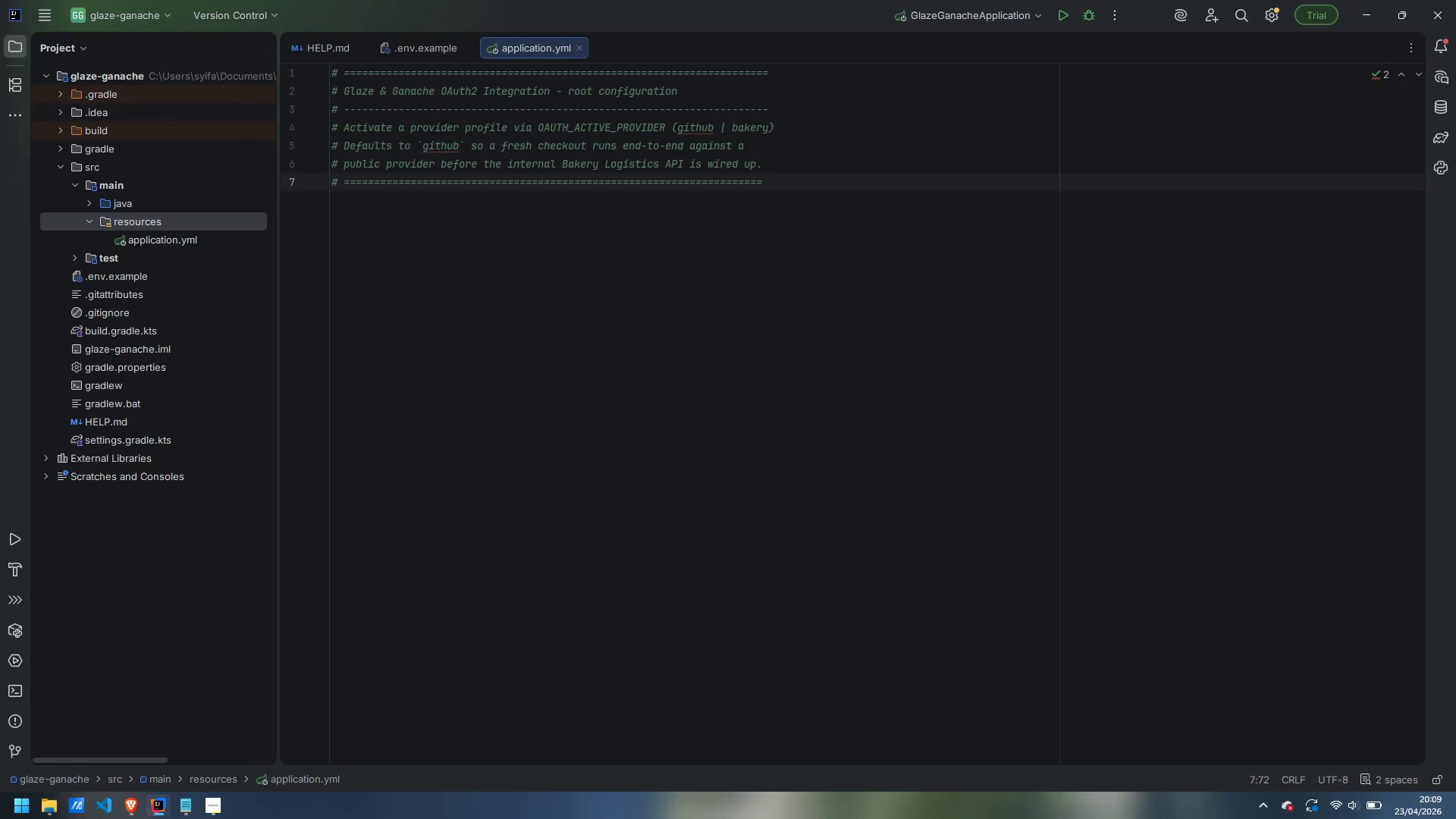 
key(Equal)
 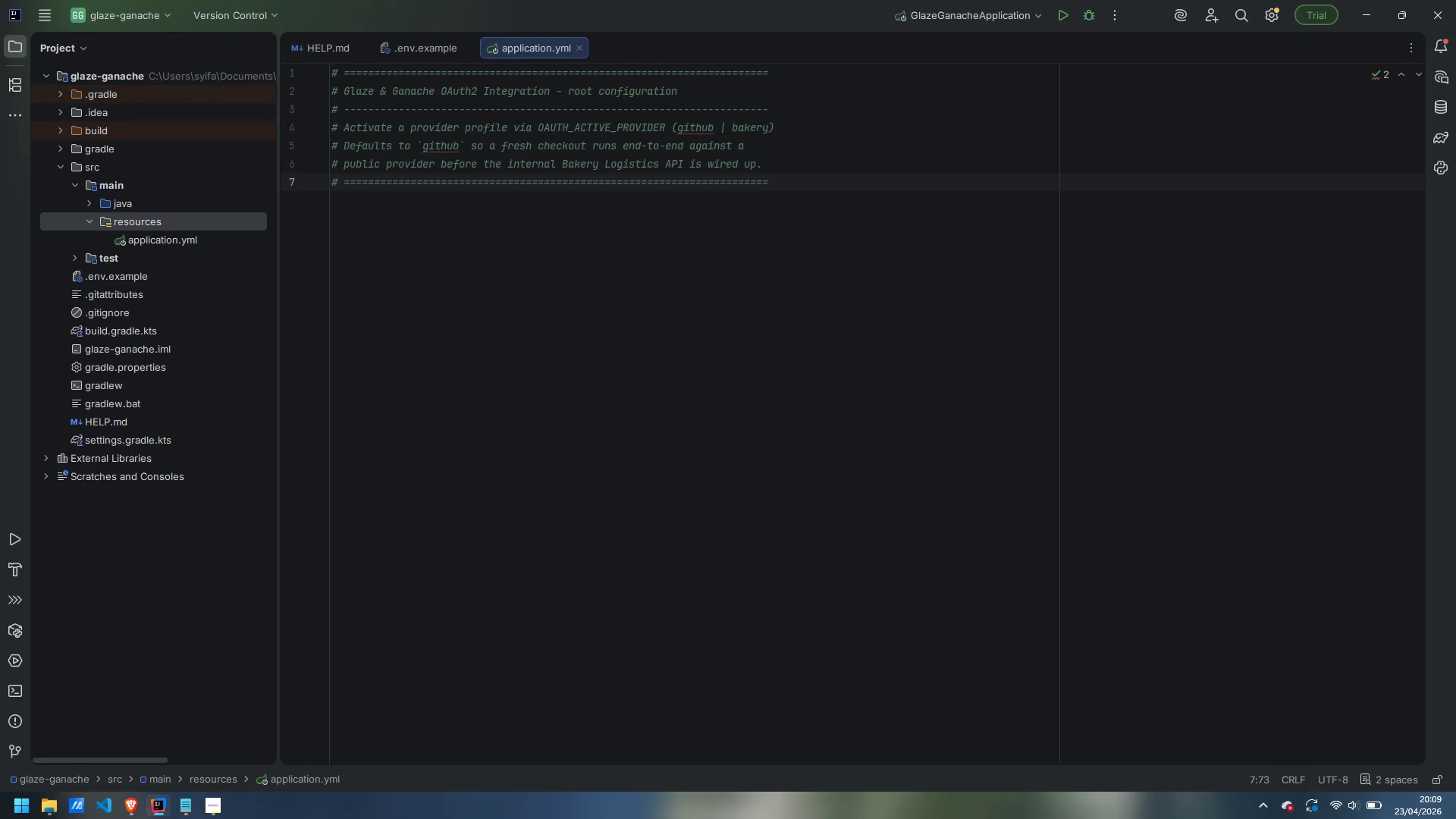 
key(Enter)
 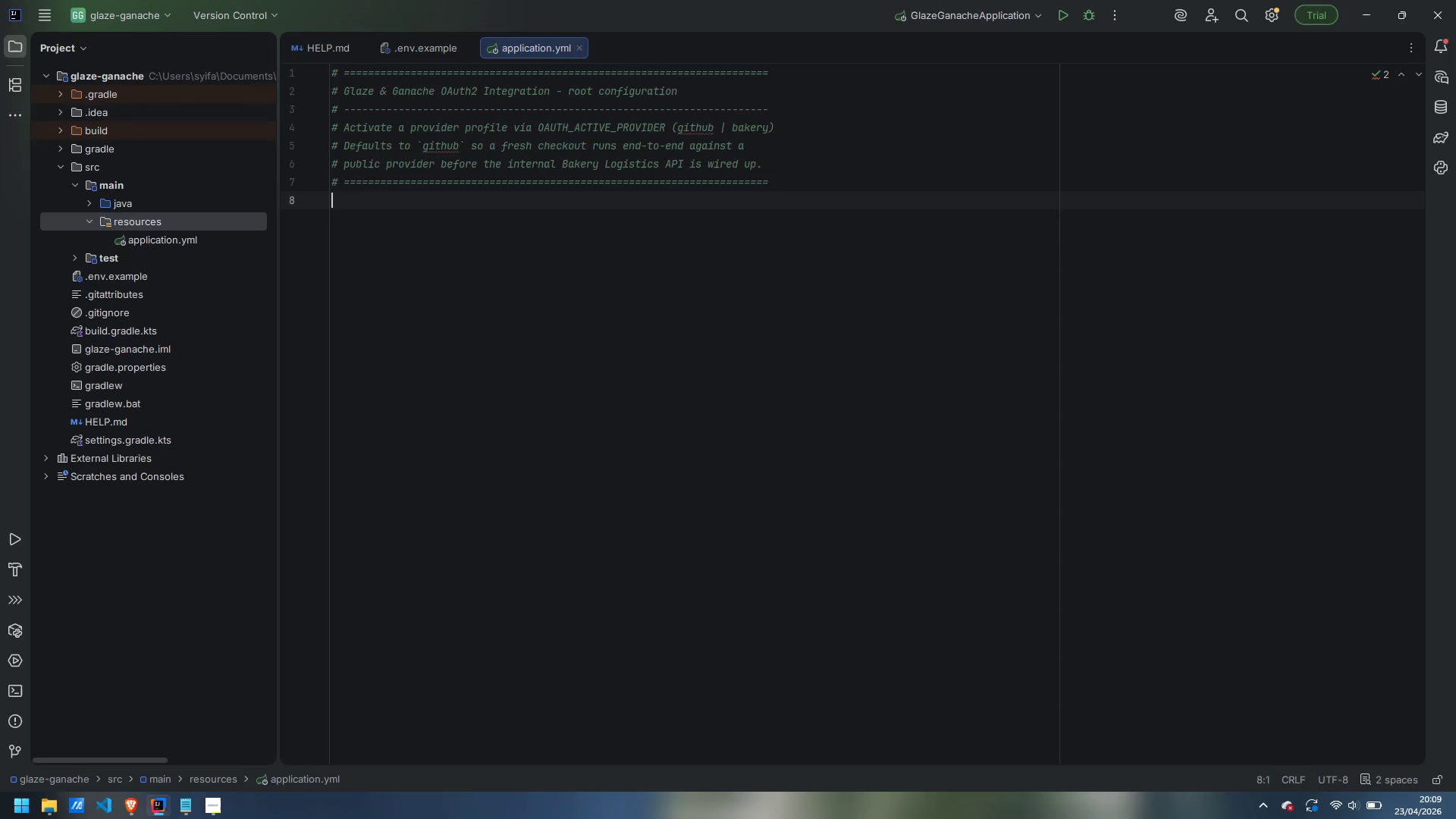 
key(Enter)
 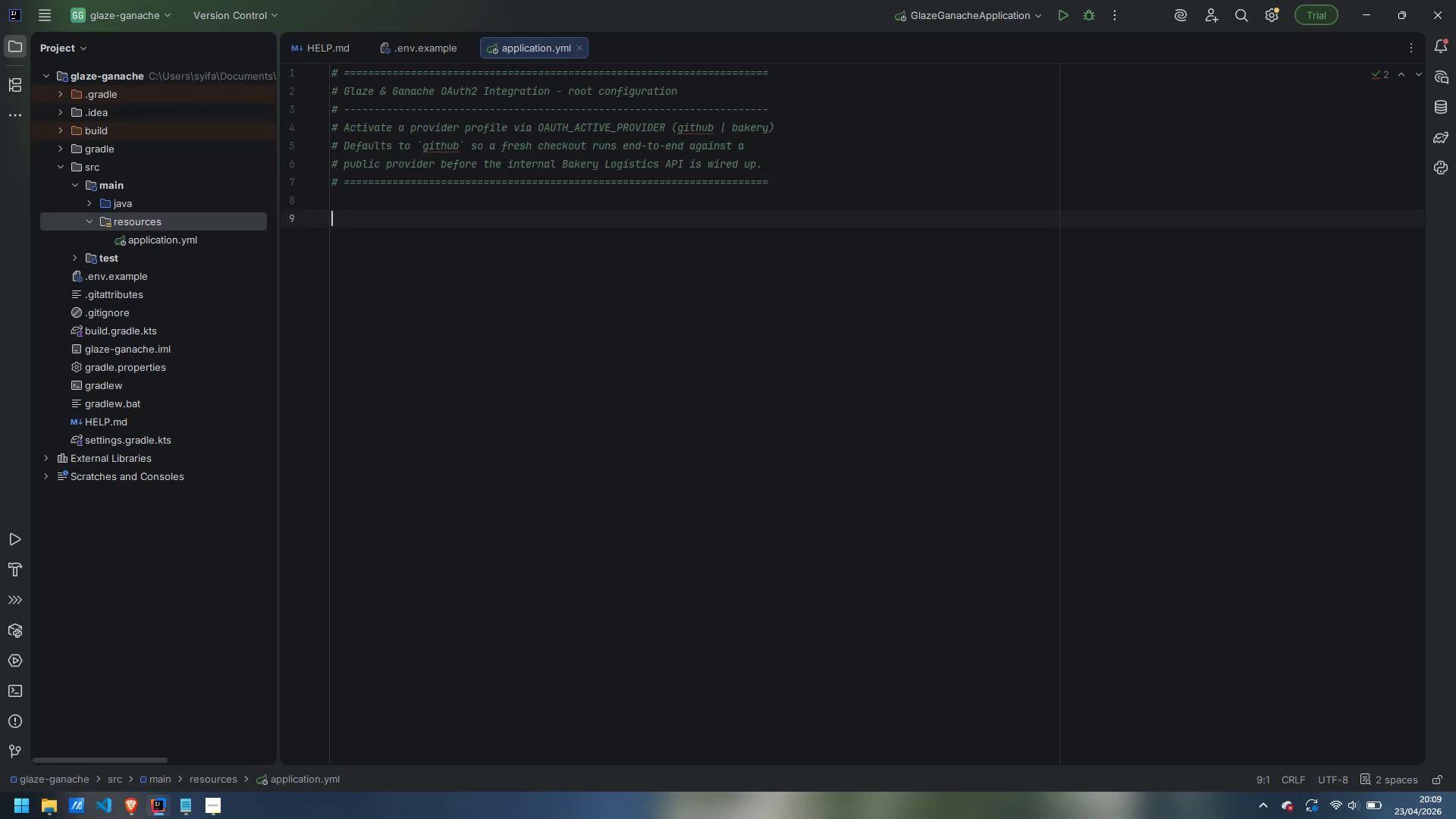 
type(spring: )
 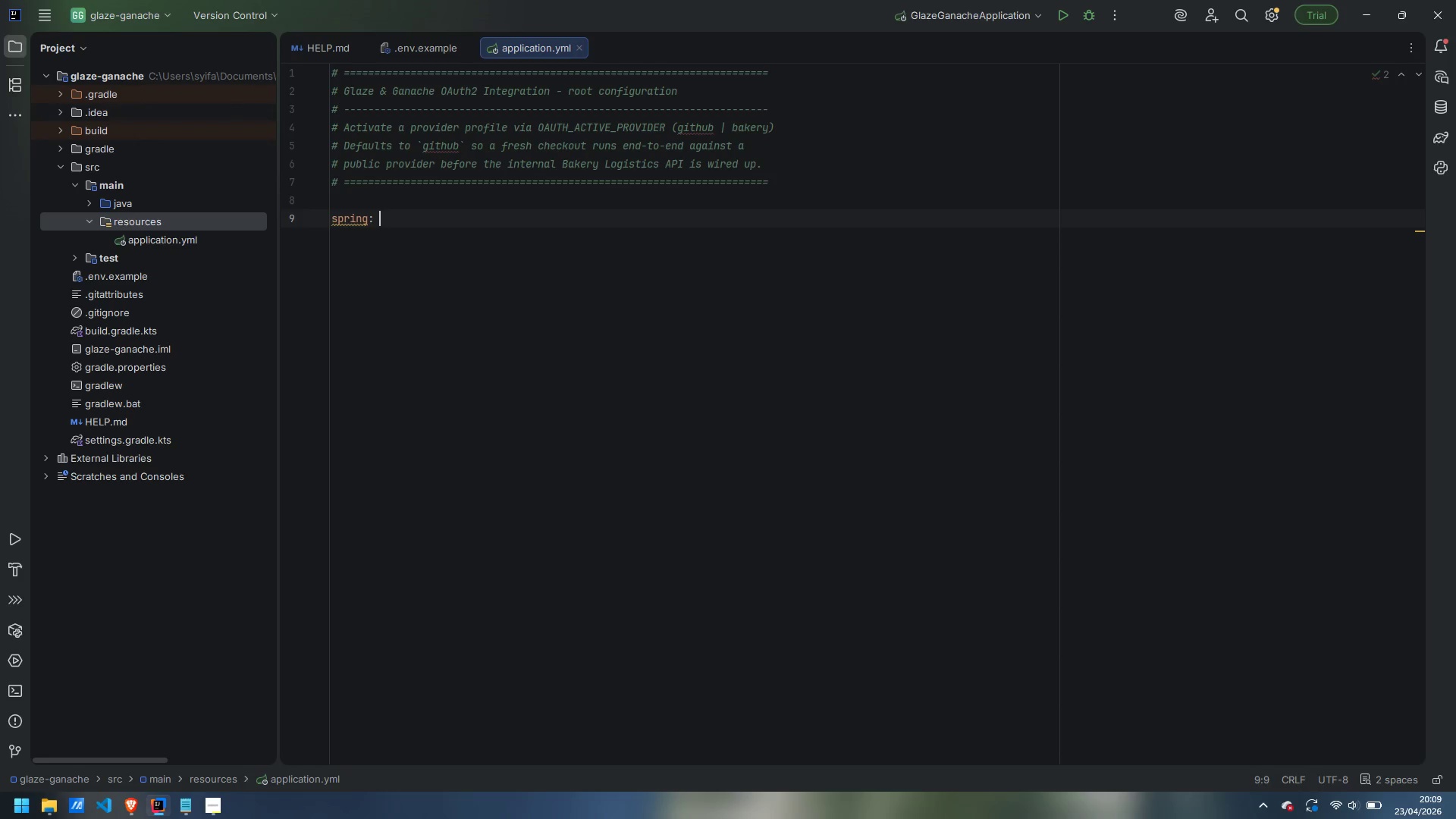 
left_click([220, 813])